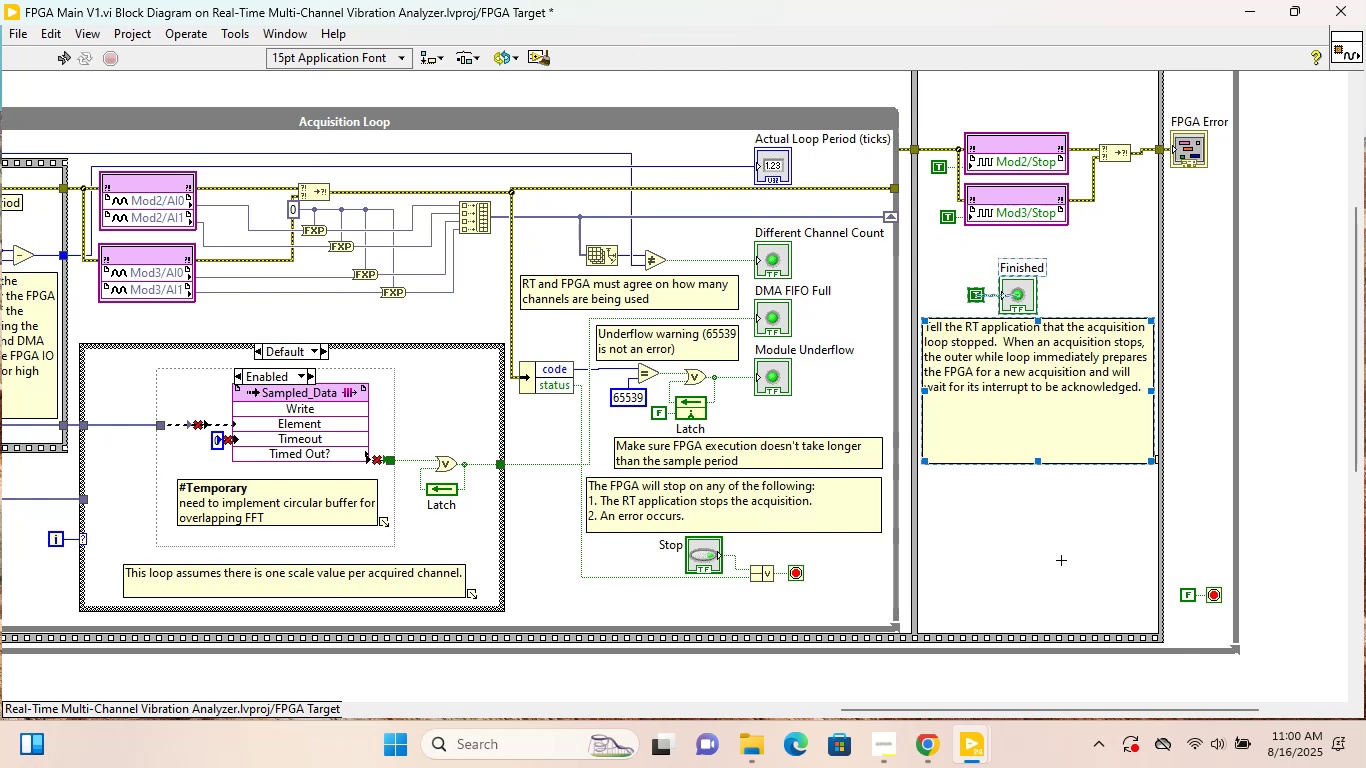 
key(Shift+ShiftLeft)
 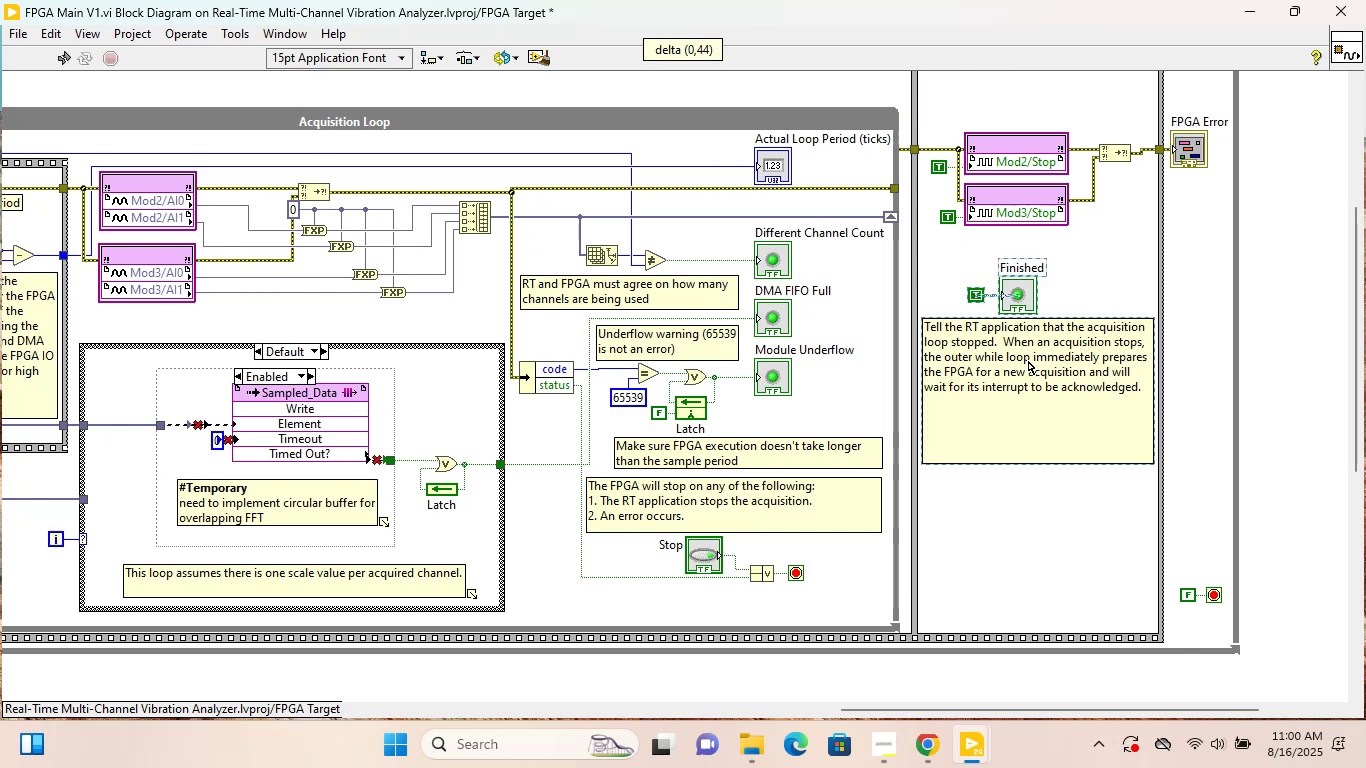 
key(Shift+ShiftLeft)
 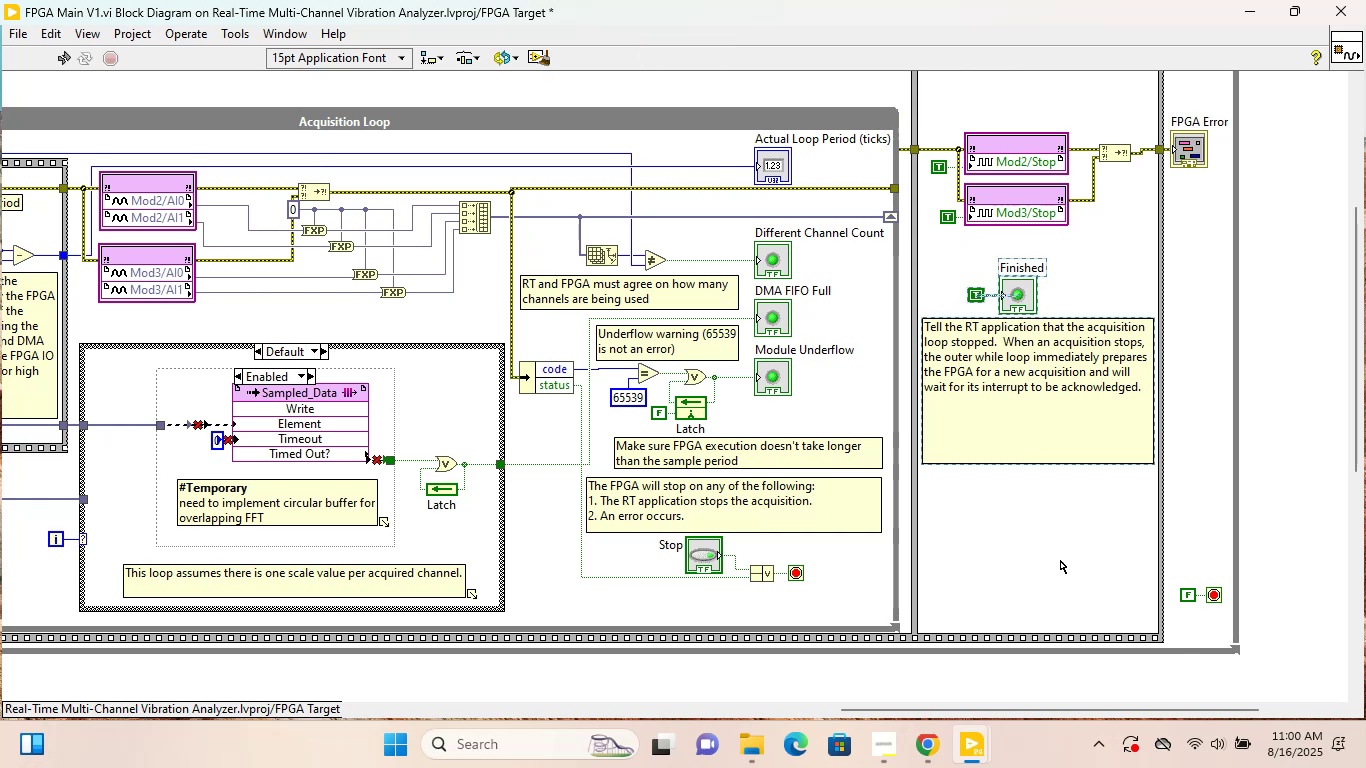 
left_click([1061, 560])
 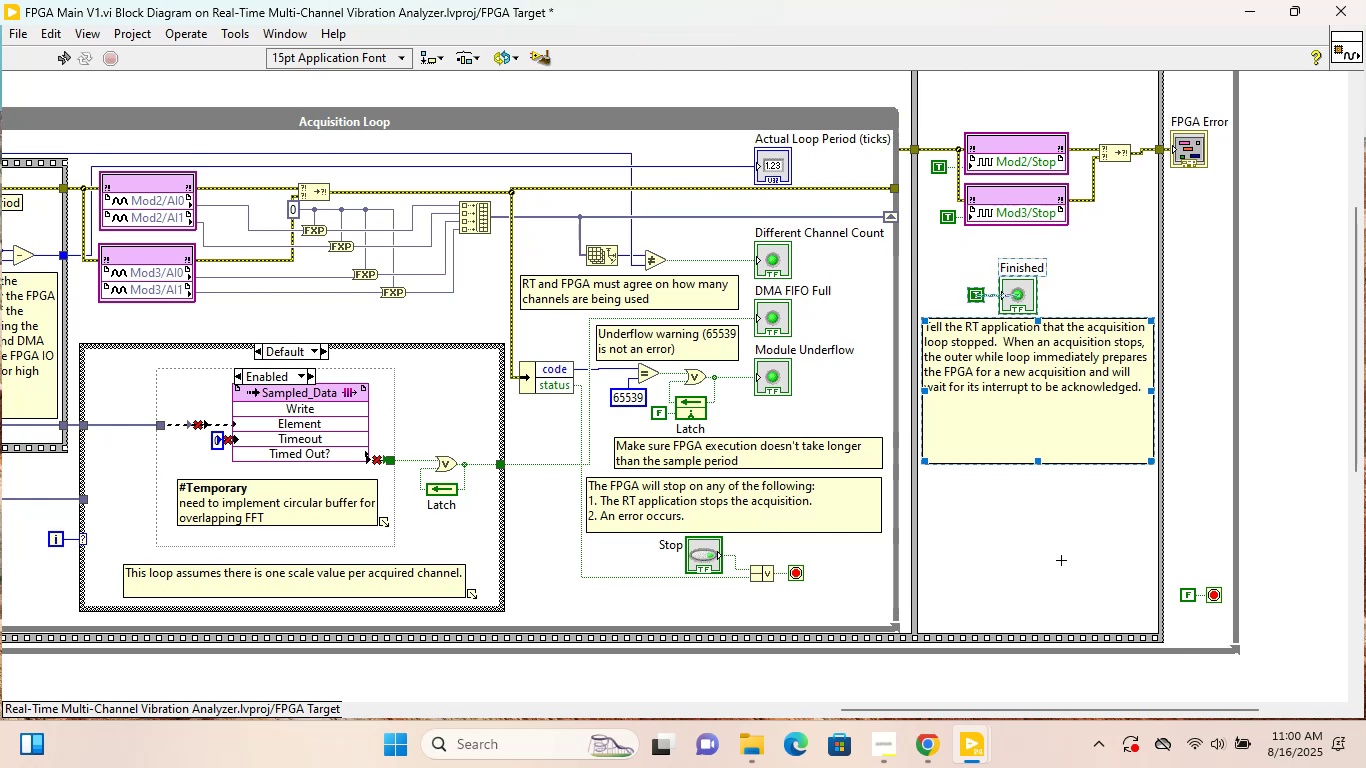 
key(Control+S)
 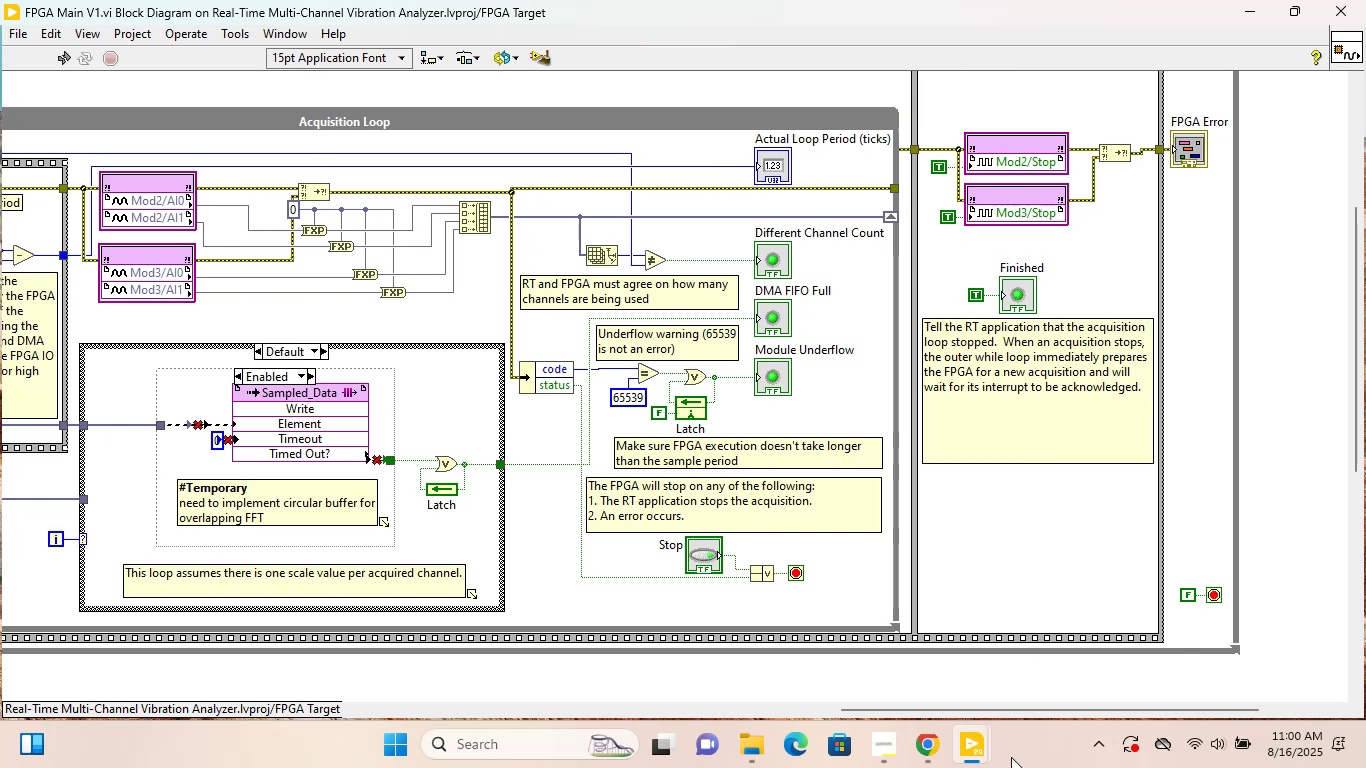 
left_click_drag(start_coordinate=[1032, 707], to_coordinate=[906, 703])
 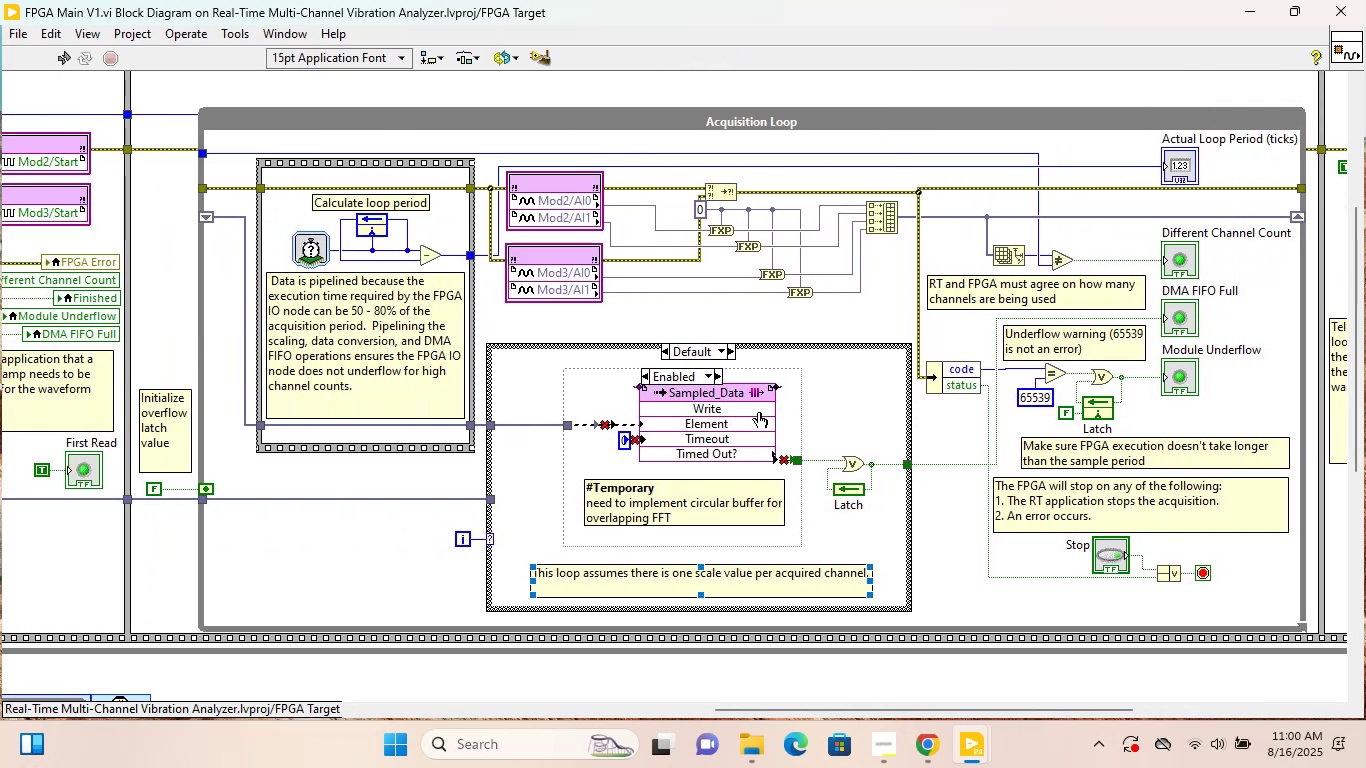 
right_click([741, 398])
 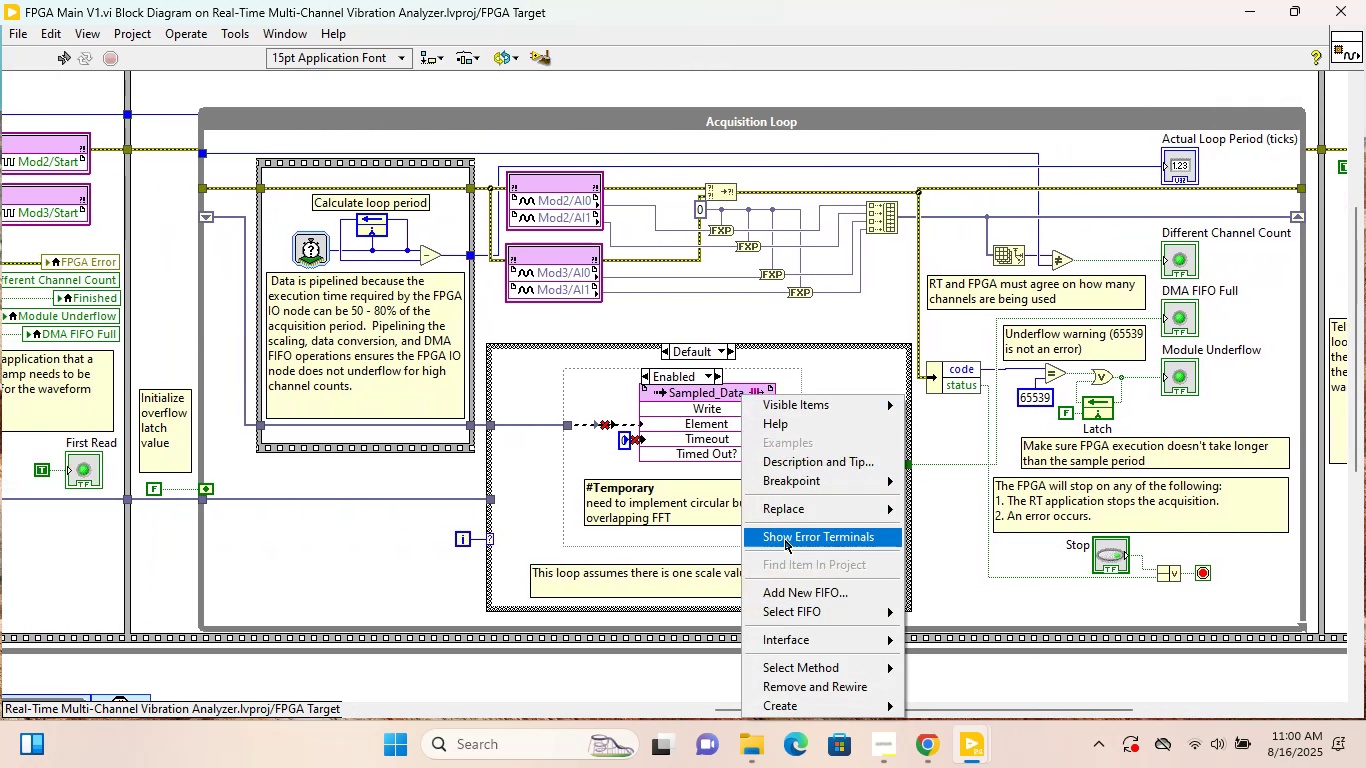 
mouse_move([822, 625])
 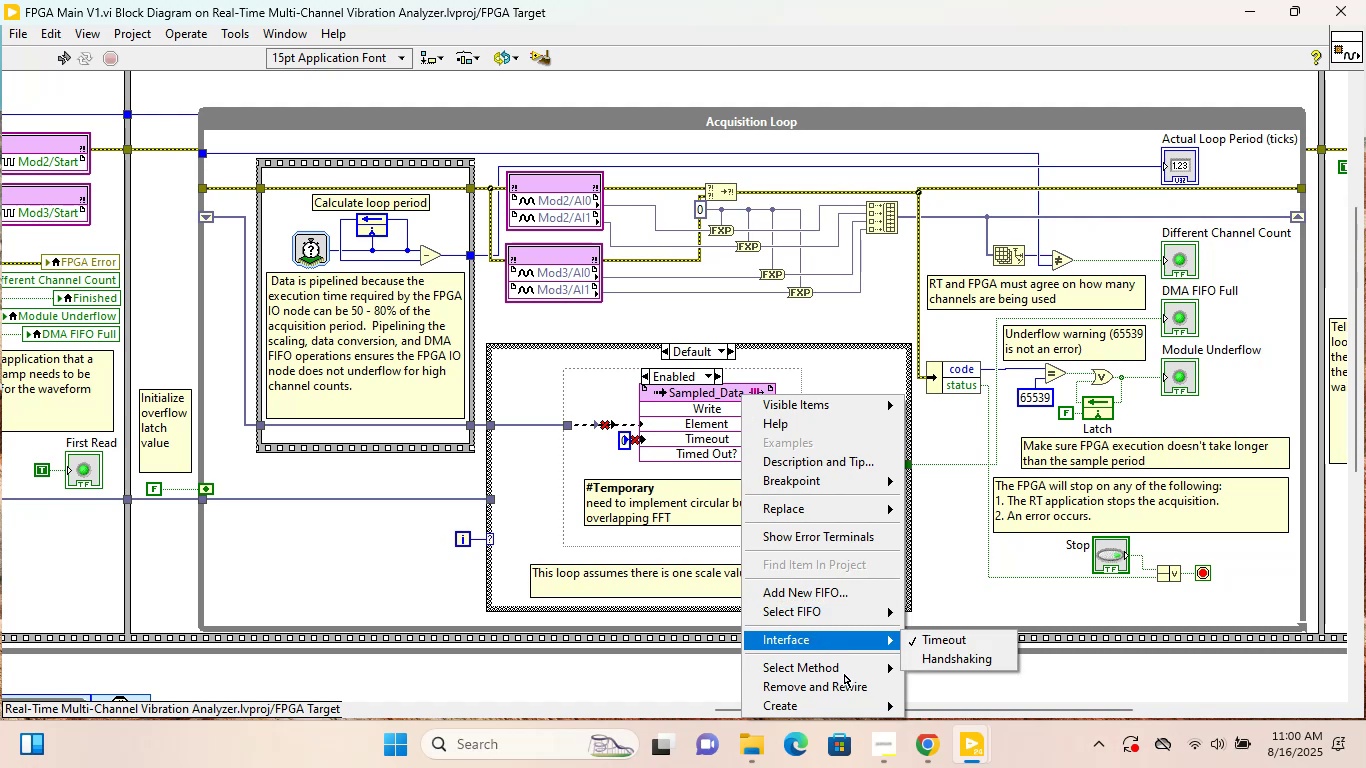 
left_click([845, 675])
 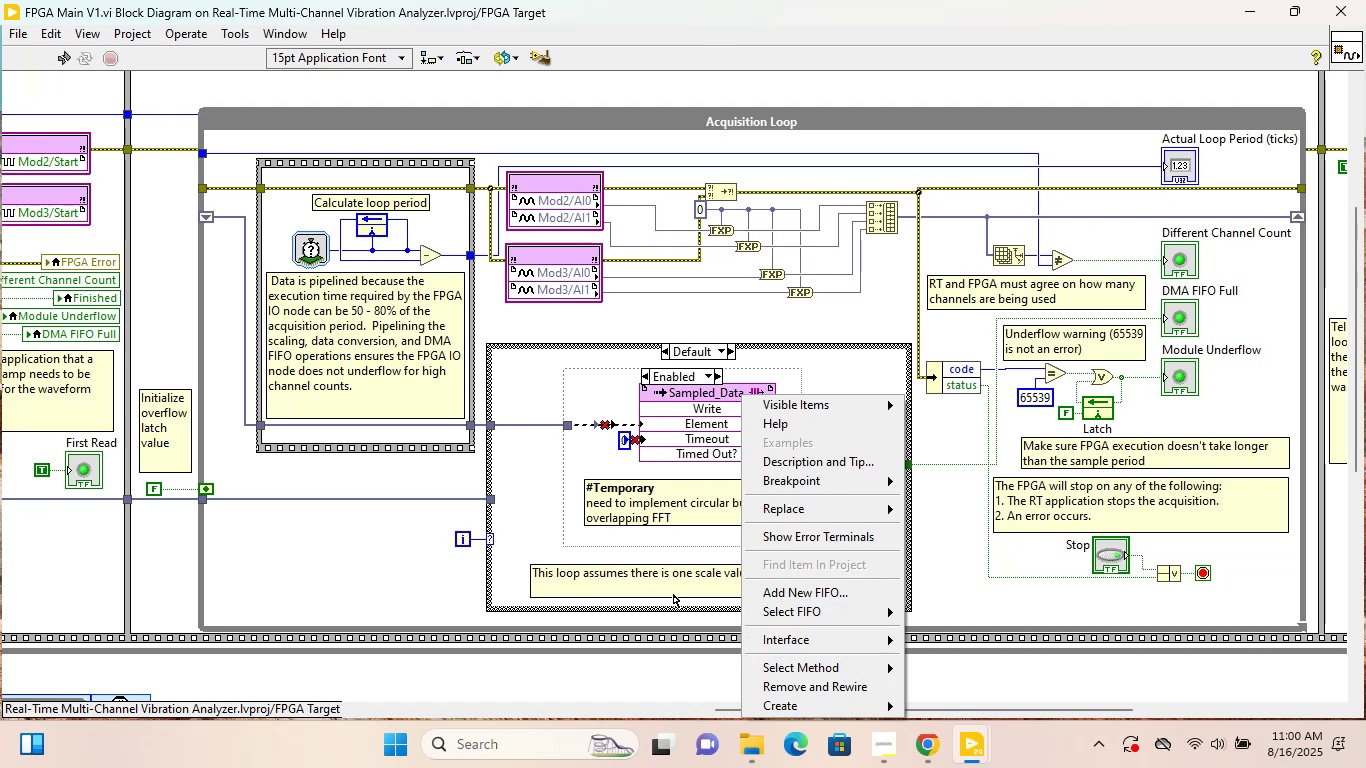 
left_click([531, 499])
 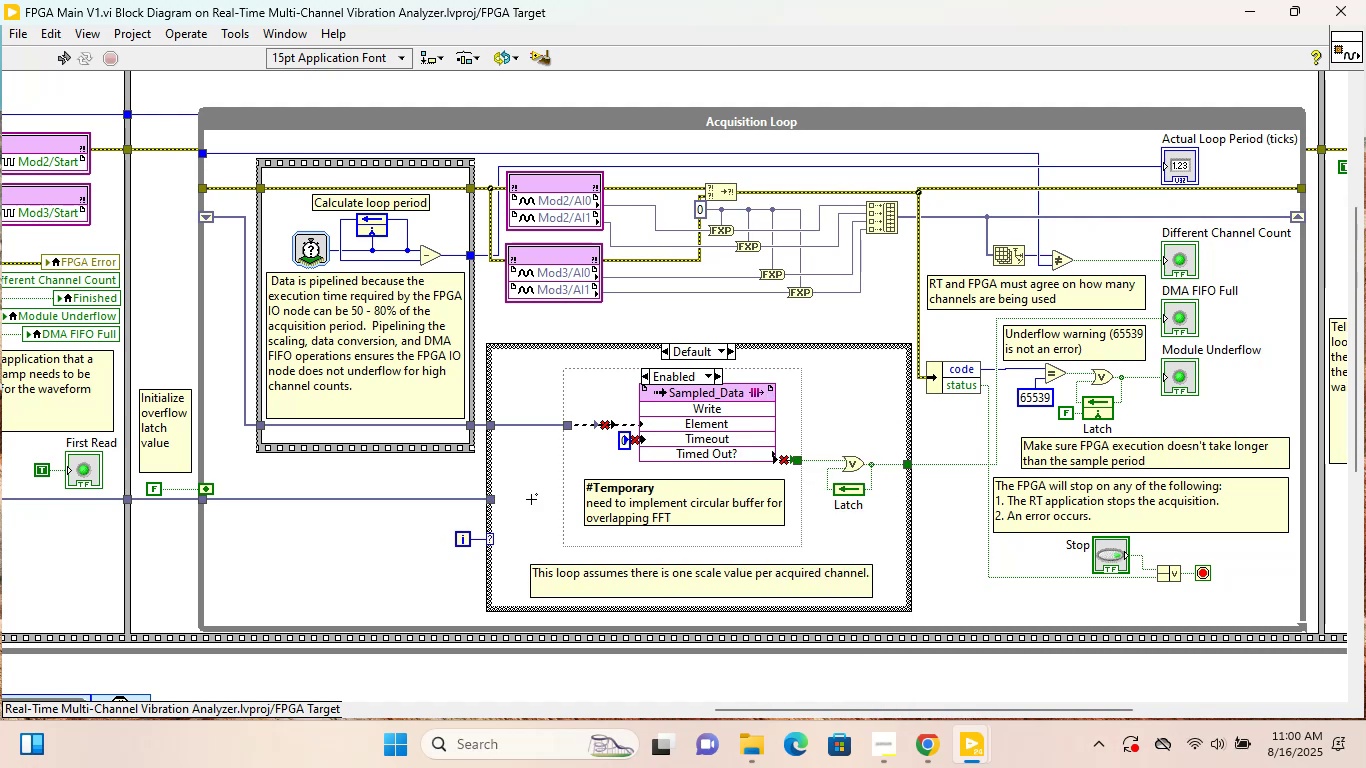 
key(Control+Shift+E)
 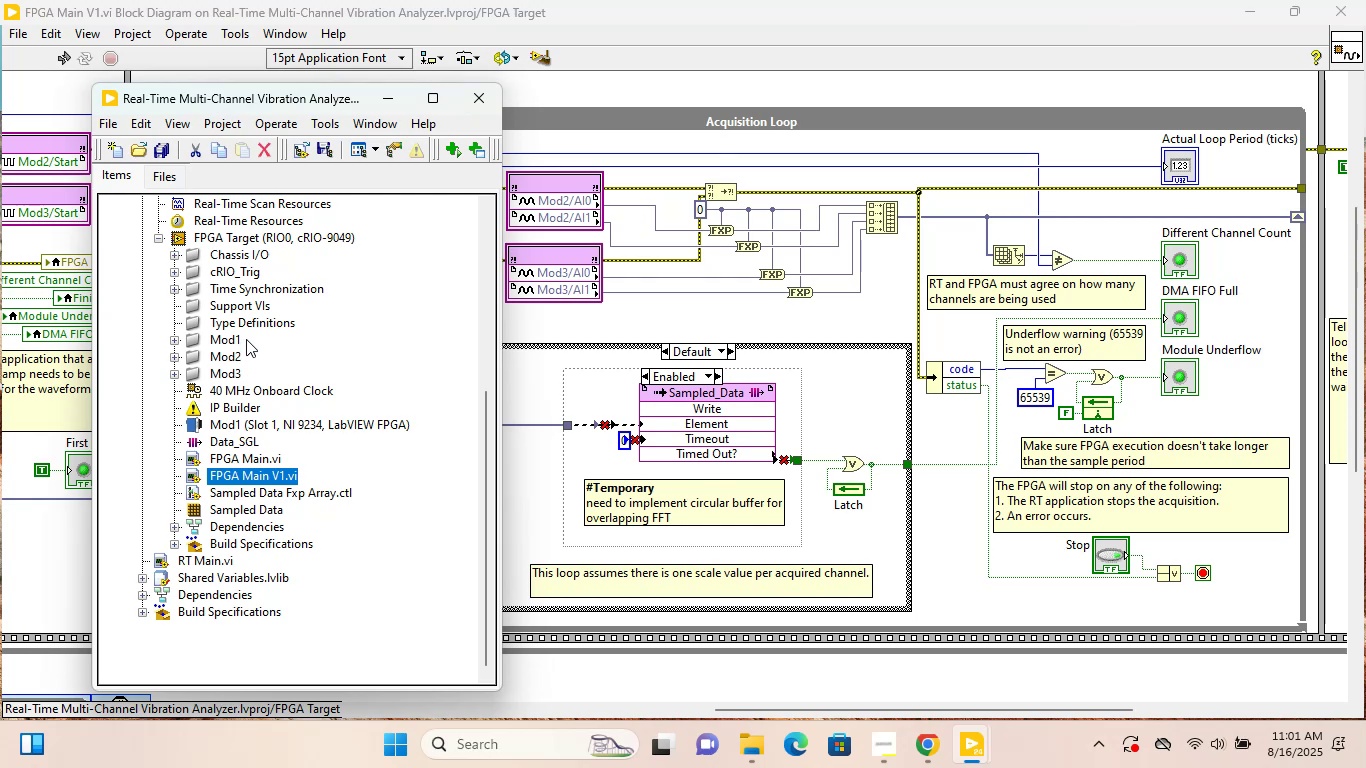 
wait(6.88)
 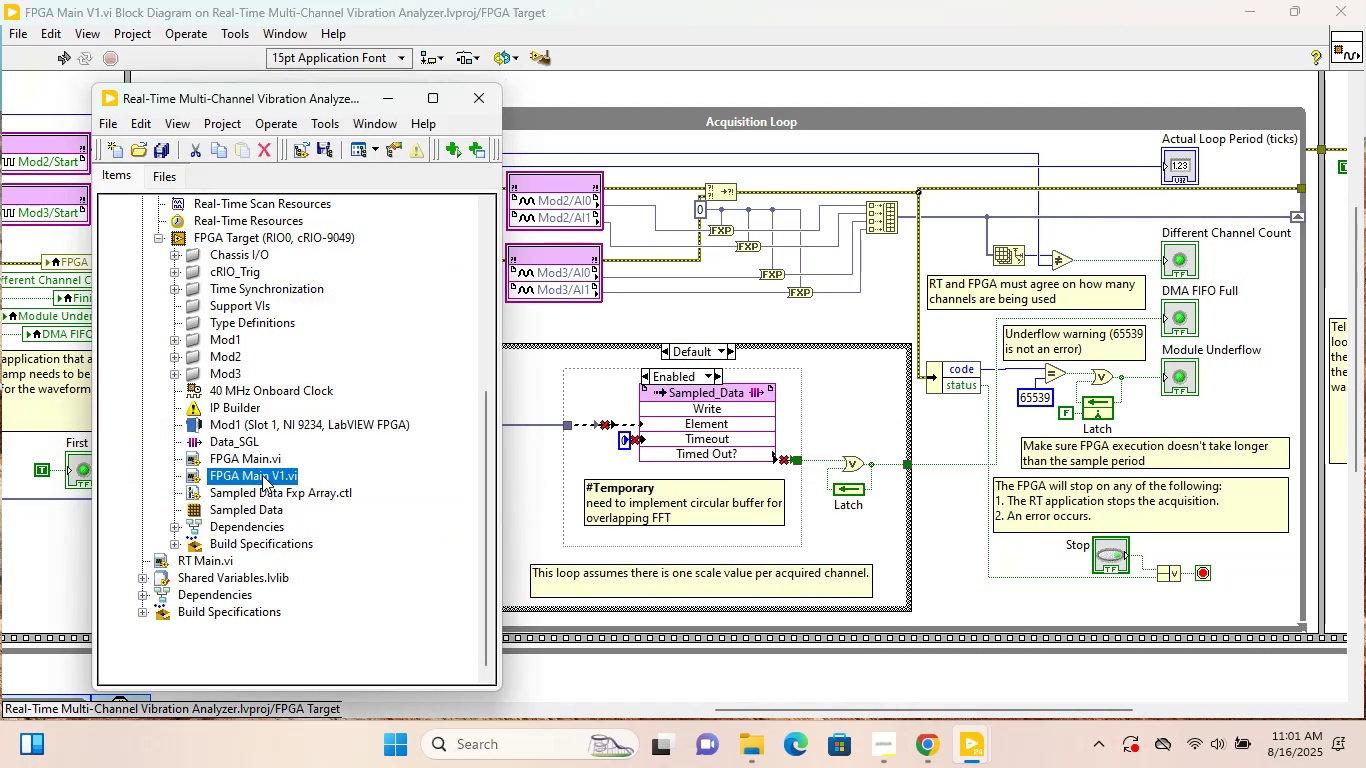 
scroll: coordinate [256, 484], scroll_direction: up, amount: 1.0
 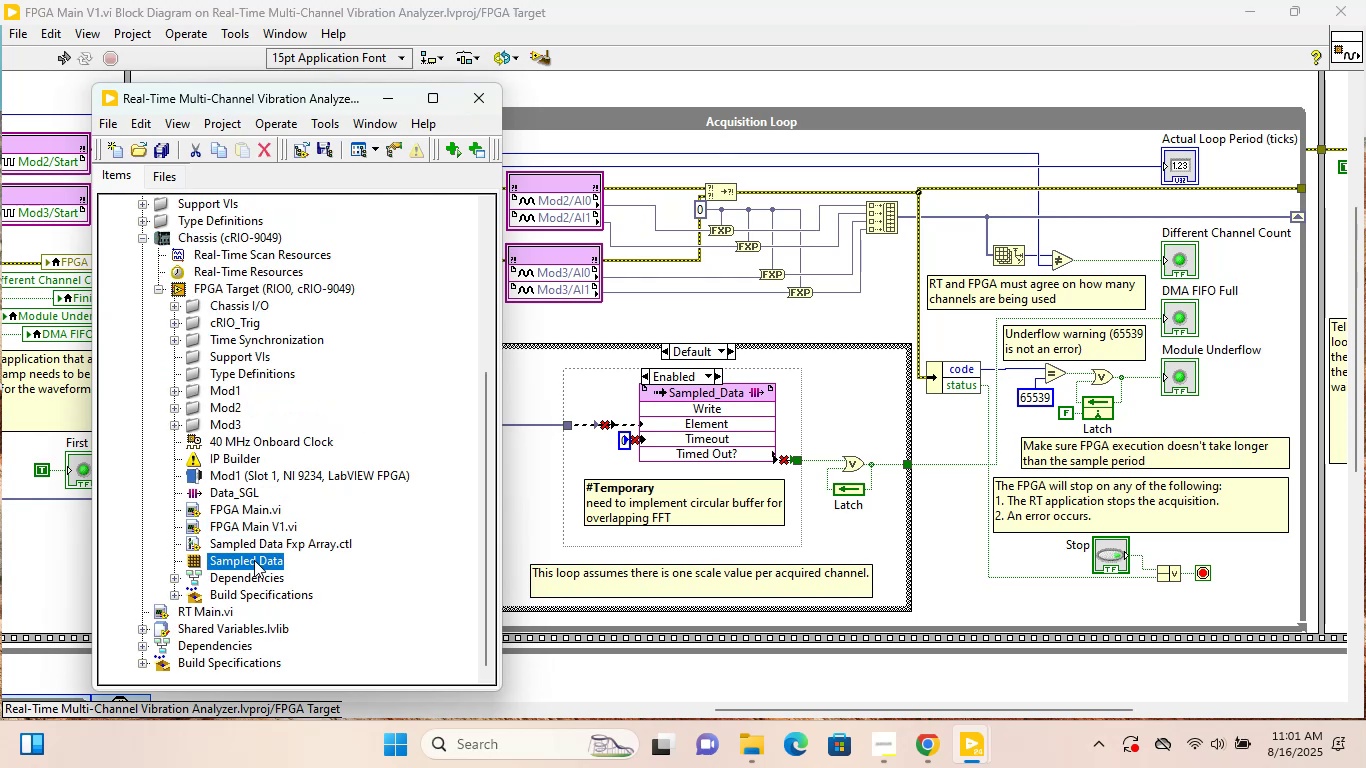 
left_click_drag(start_coordinate=[241, 563], to_coordinate=[736, 695])
 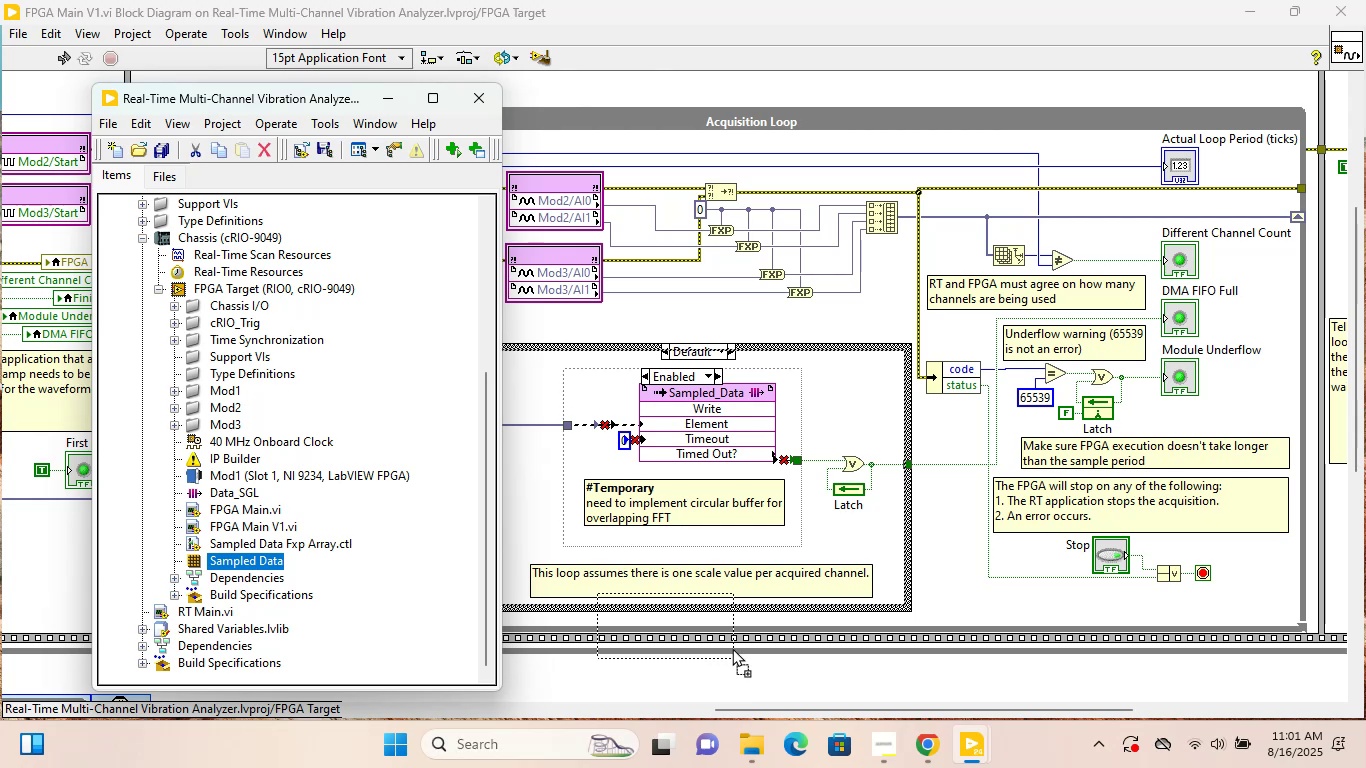 
wait(13.43)
 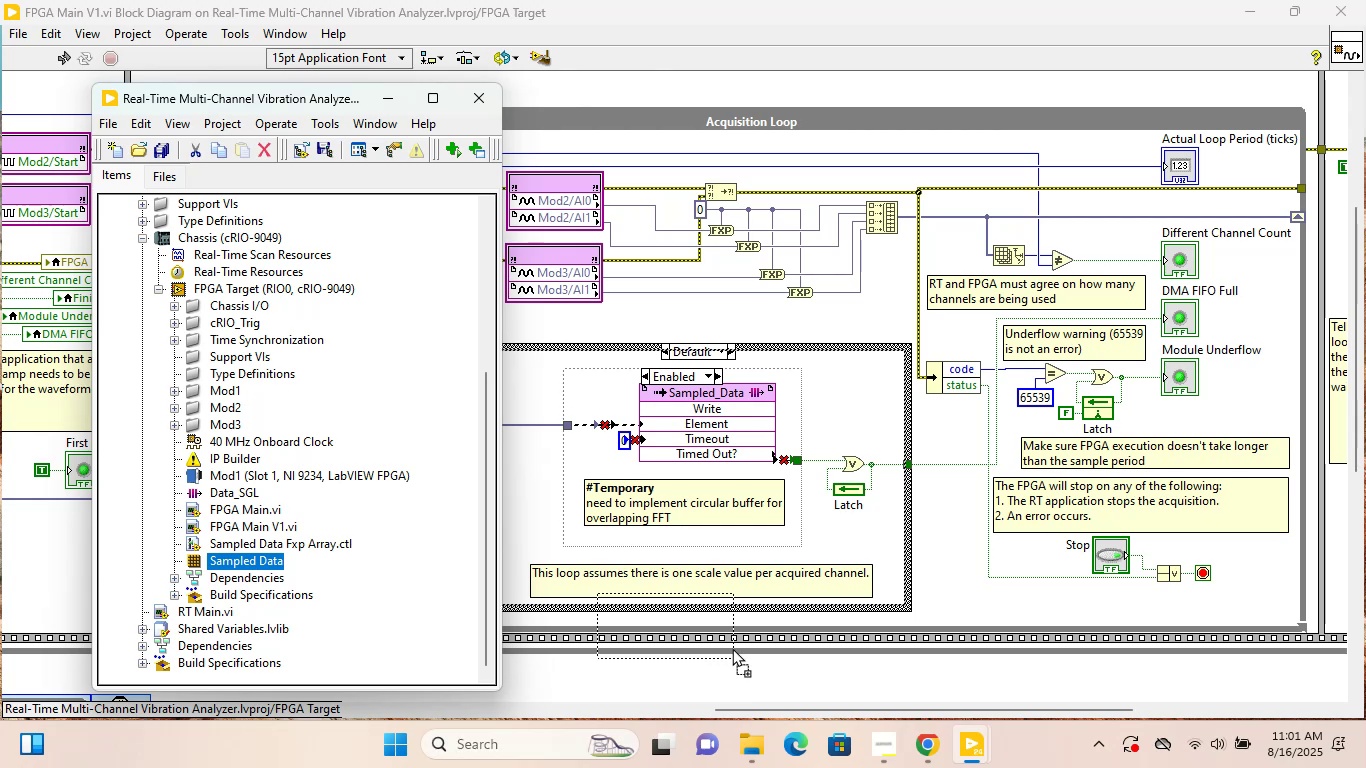 
scroll: coordinate [723, 639], scroll_direction: down, amount: 2.0
 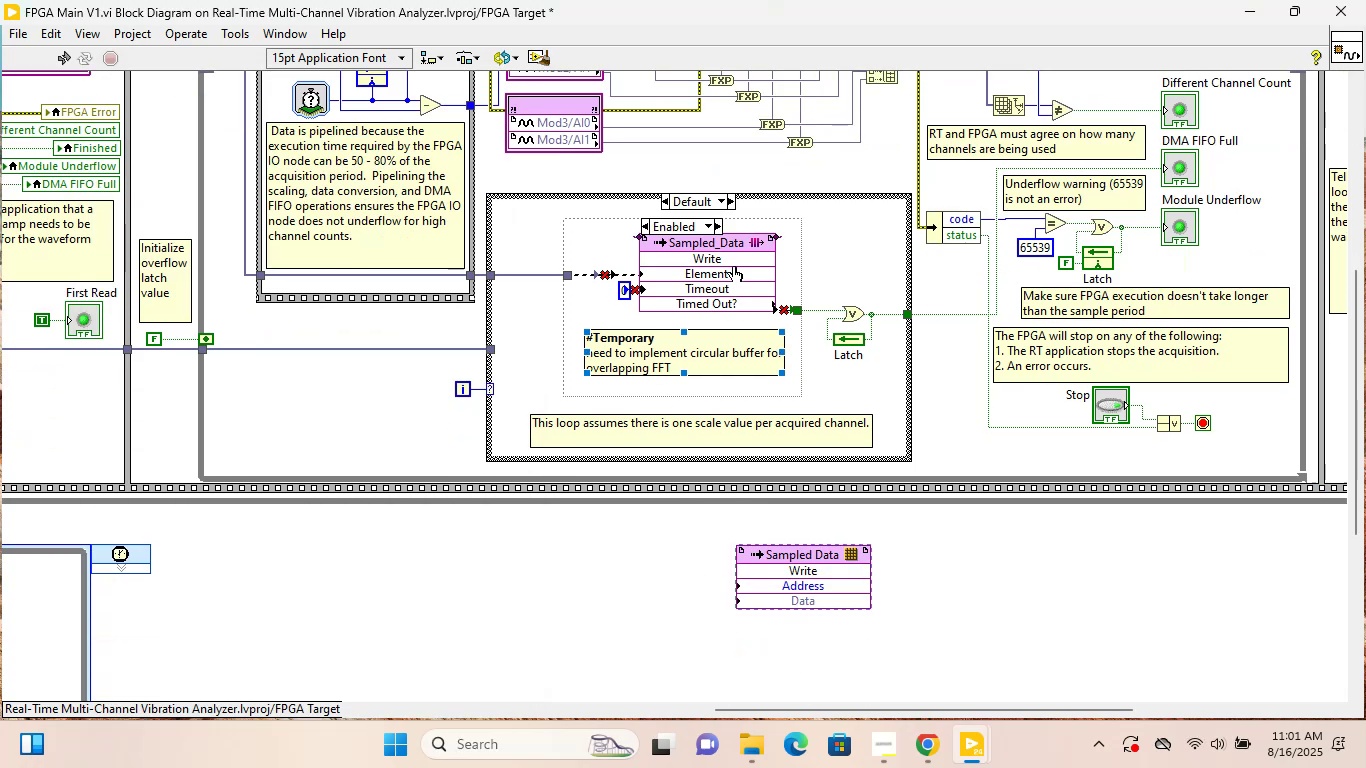 
left_click([739, 243])
 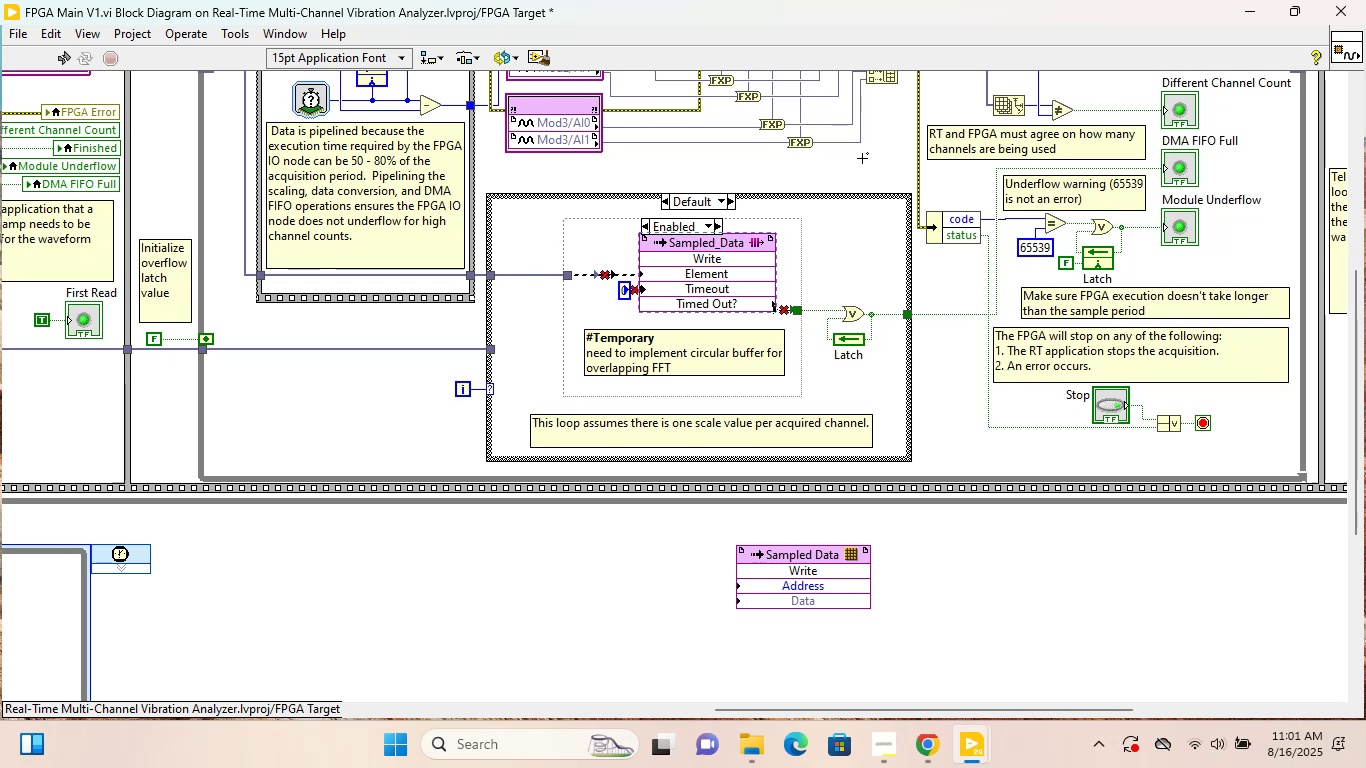 
wait(19.9)
 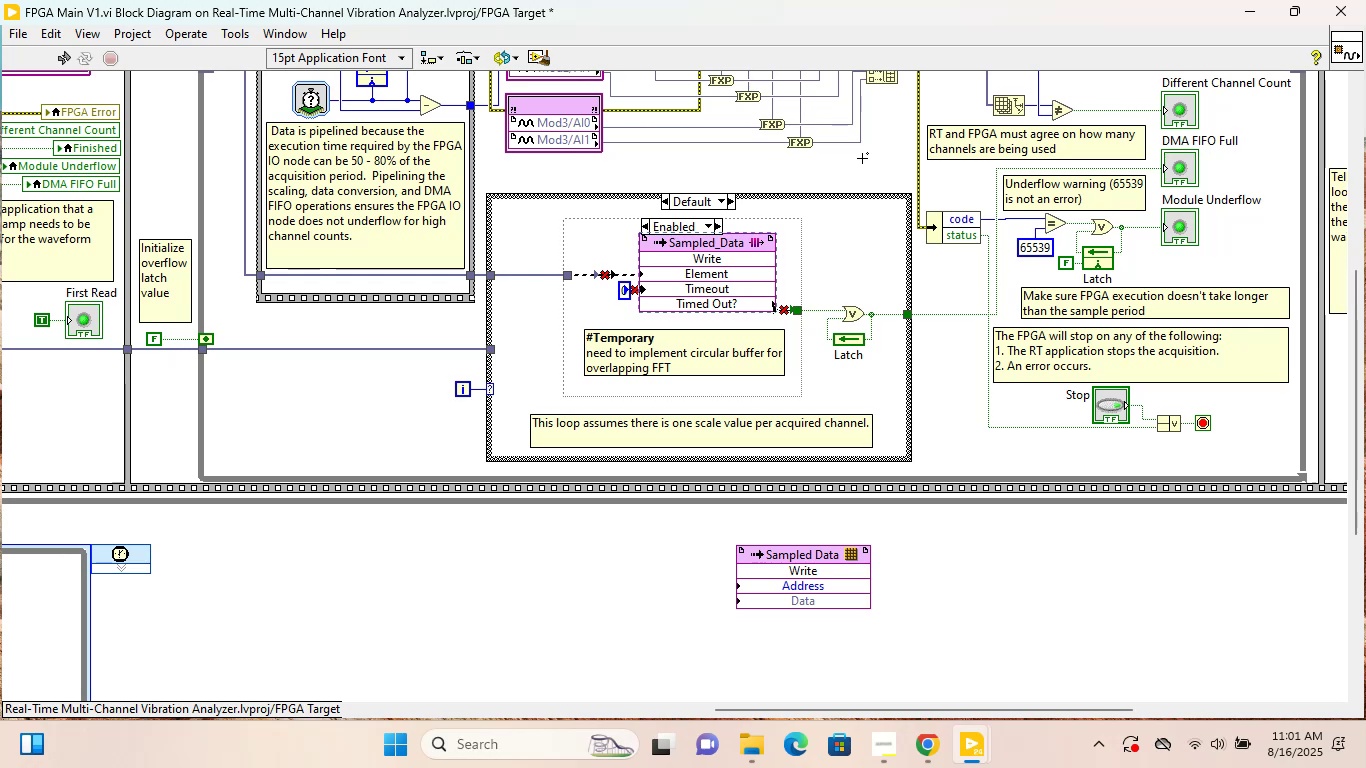 
key(Delete)
 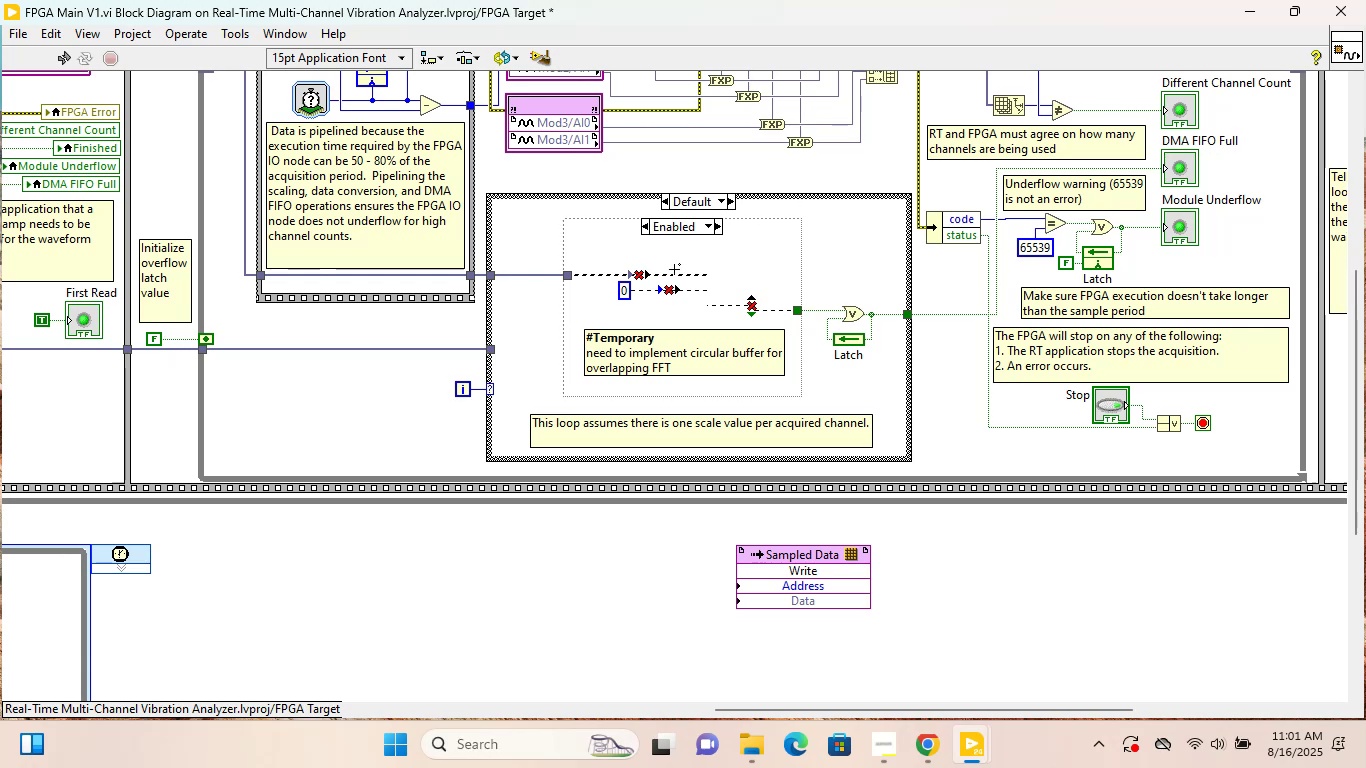 
left_click([623, 291])
 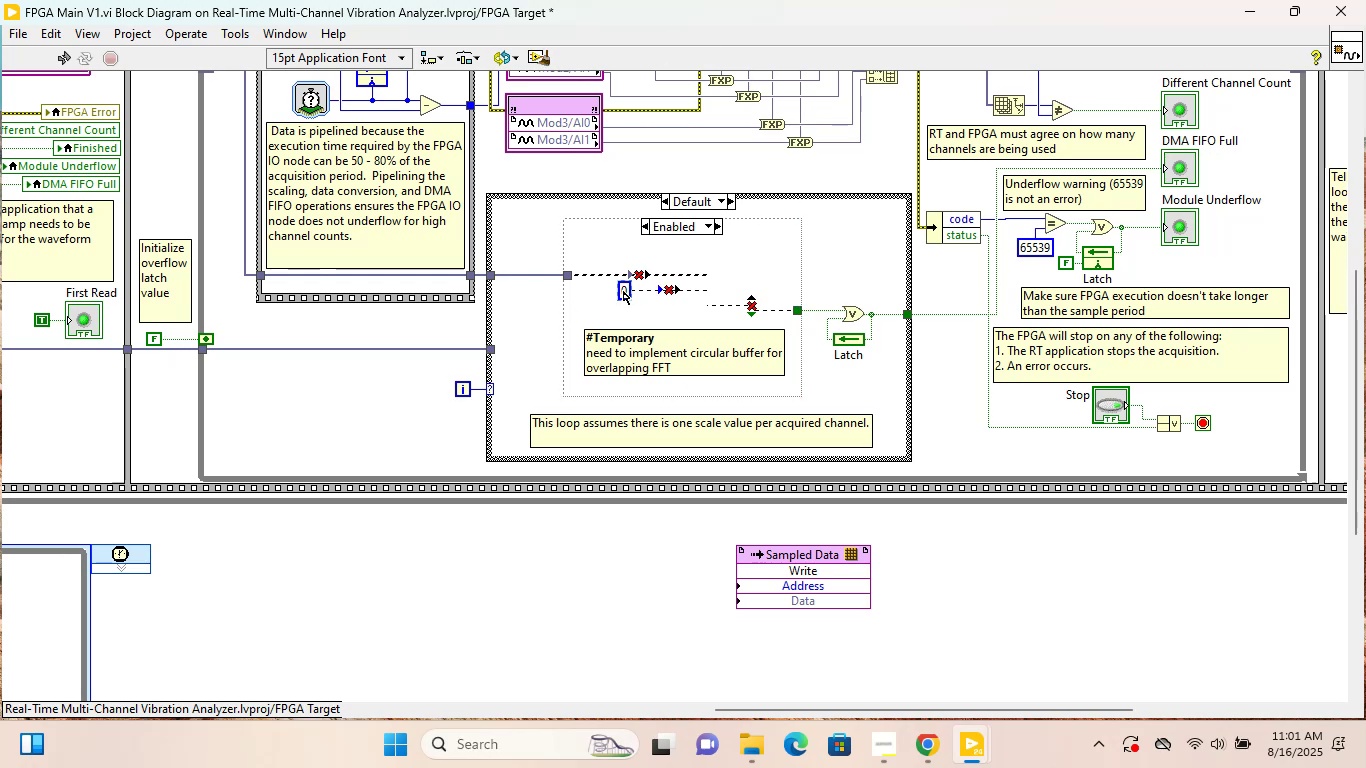 
key(Delete)
 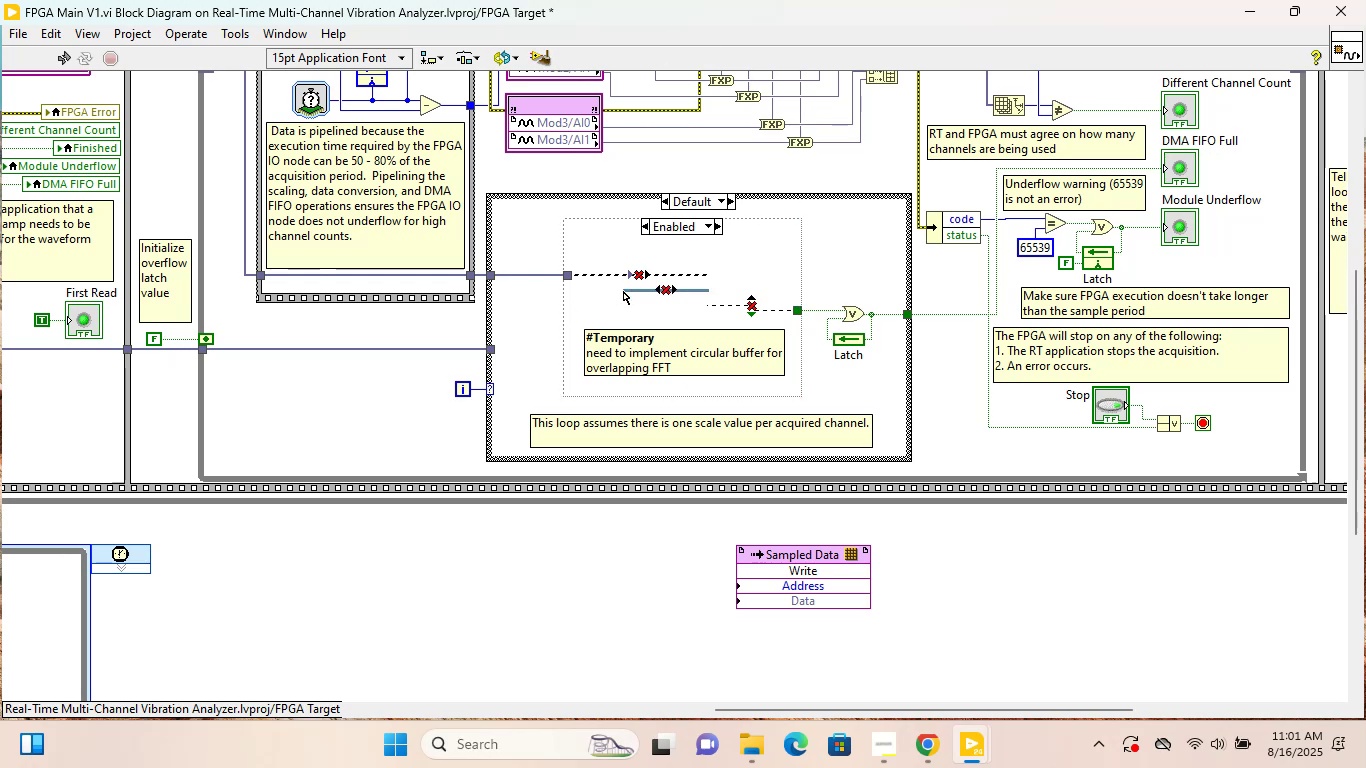 
key(Control+Space)
 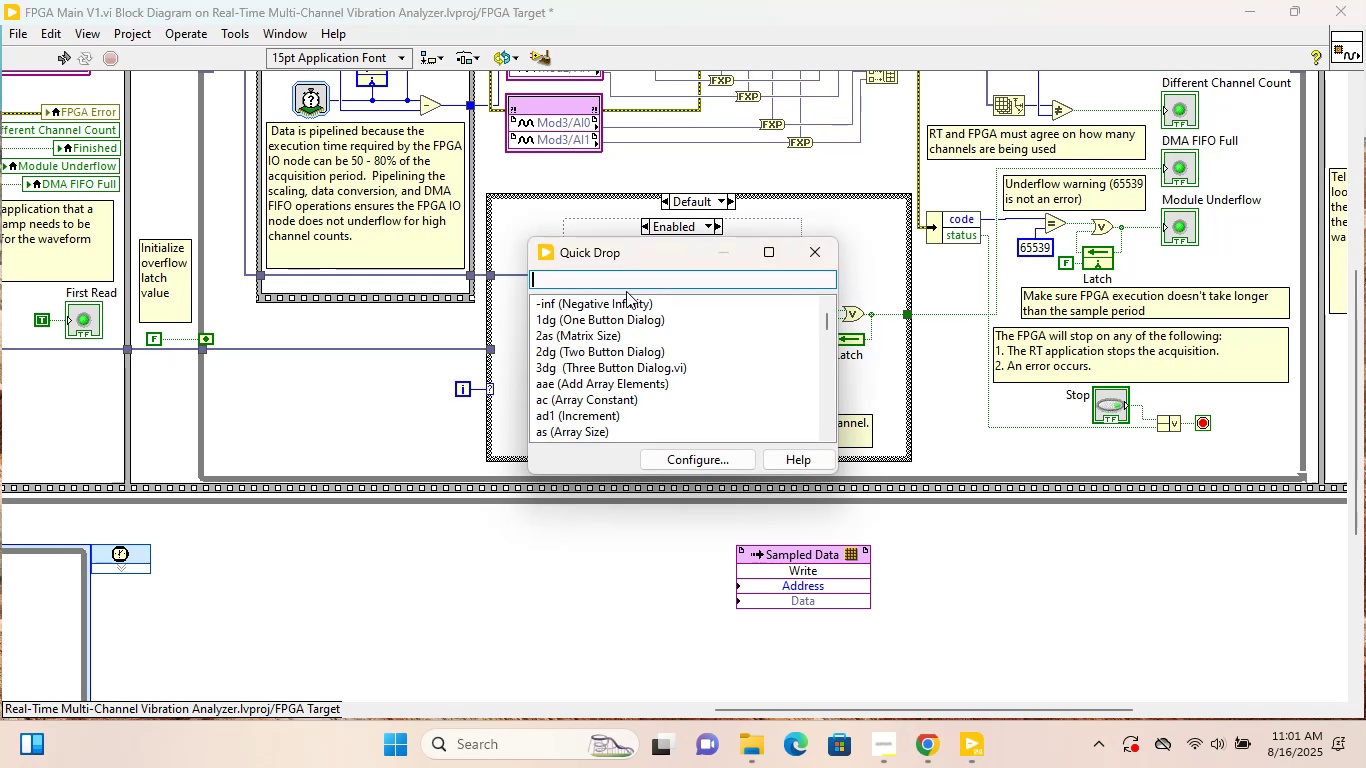 
left_click([806, 248])
 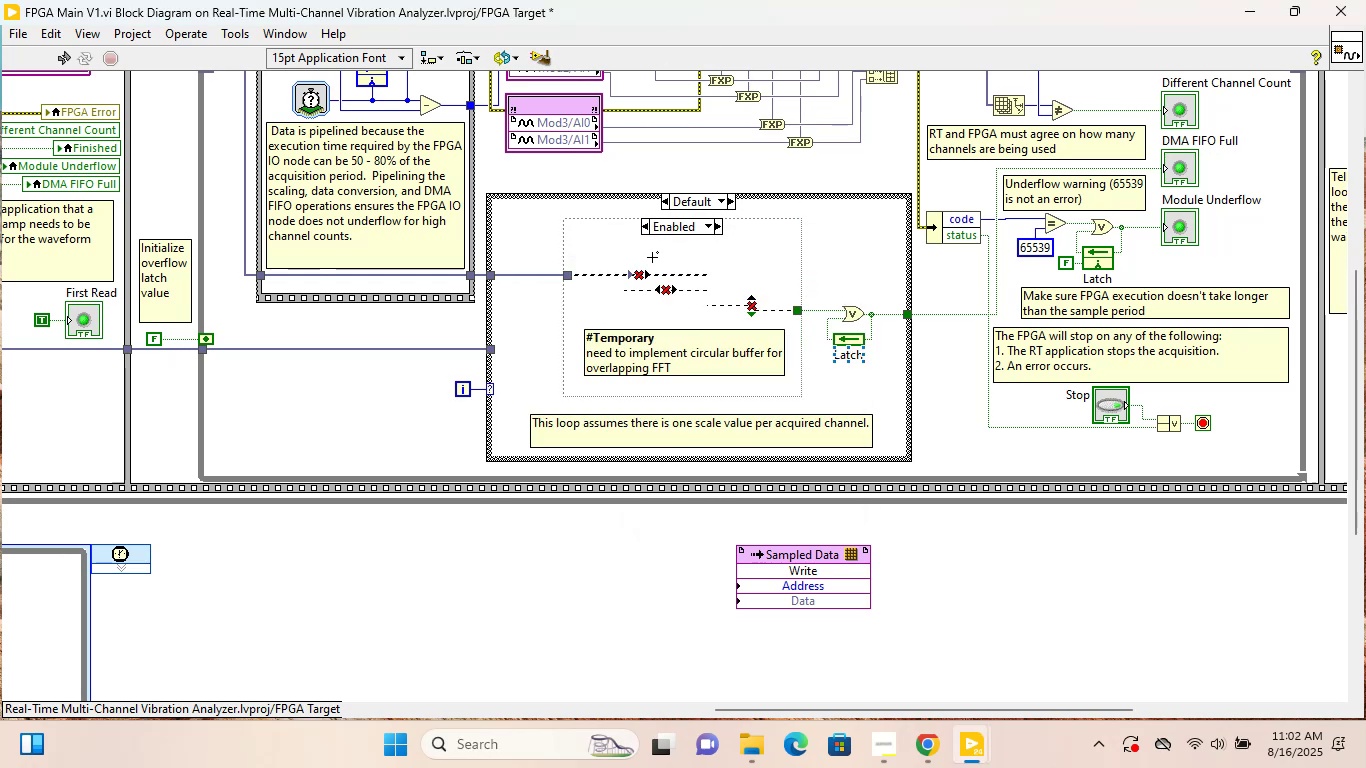 
left_click_drag(start_coordinate=[624, 256], to_coordinate=[764, 315])
 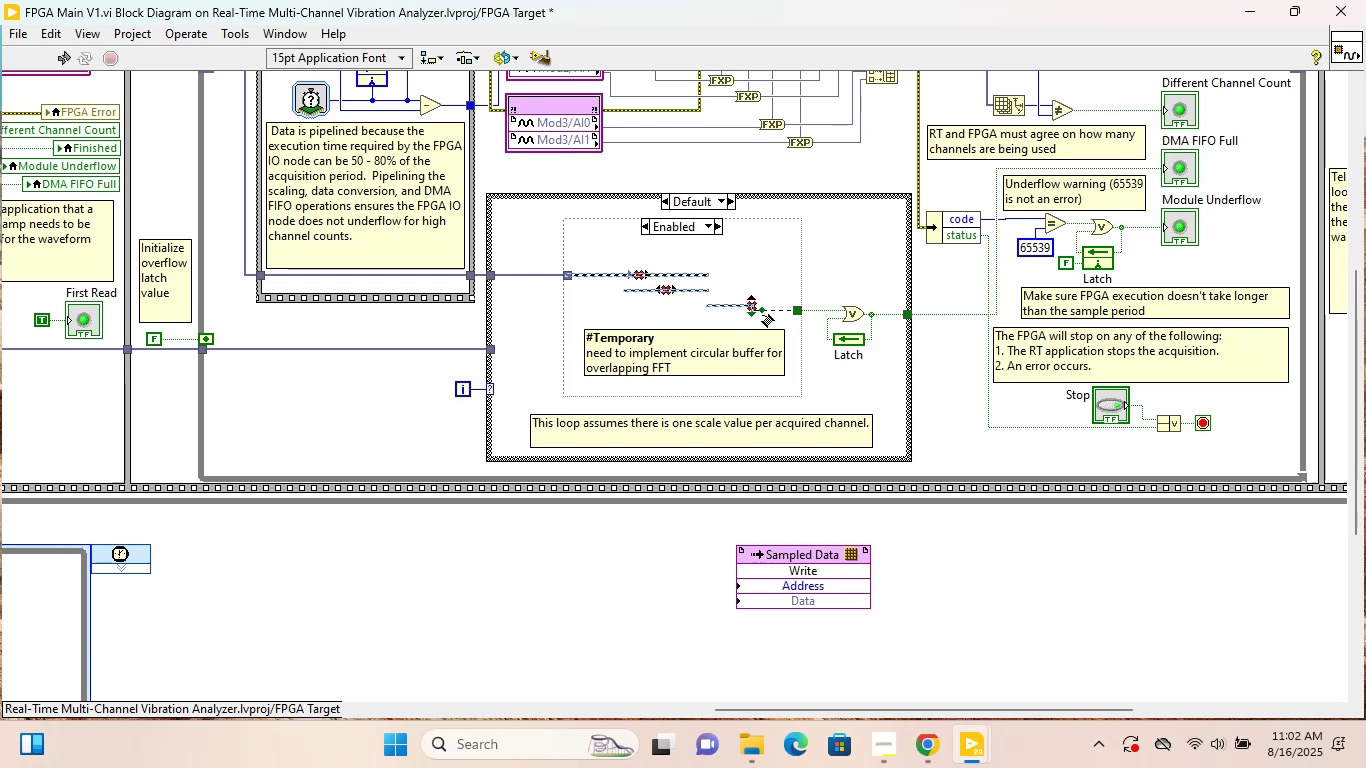 
key(Delete)
 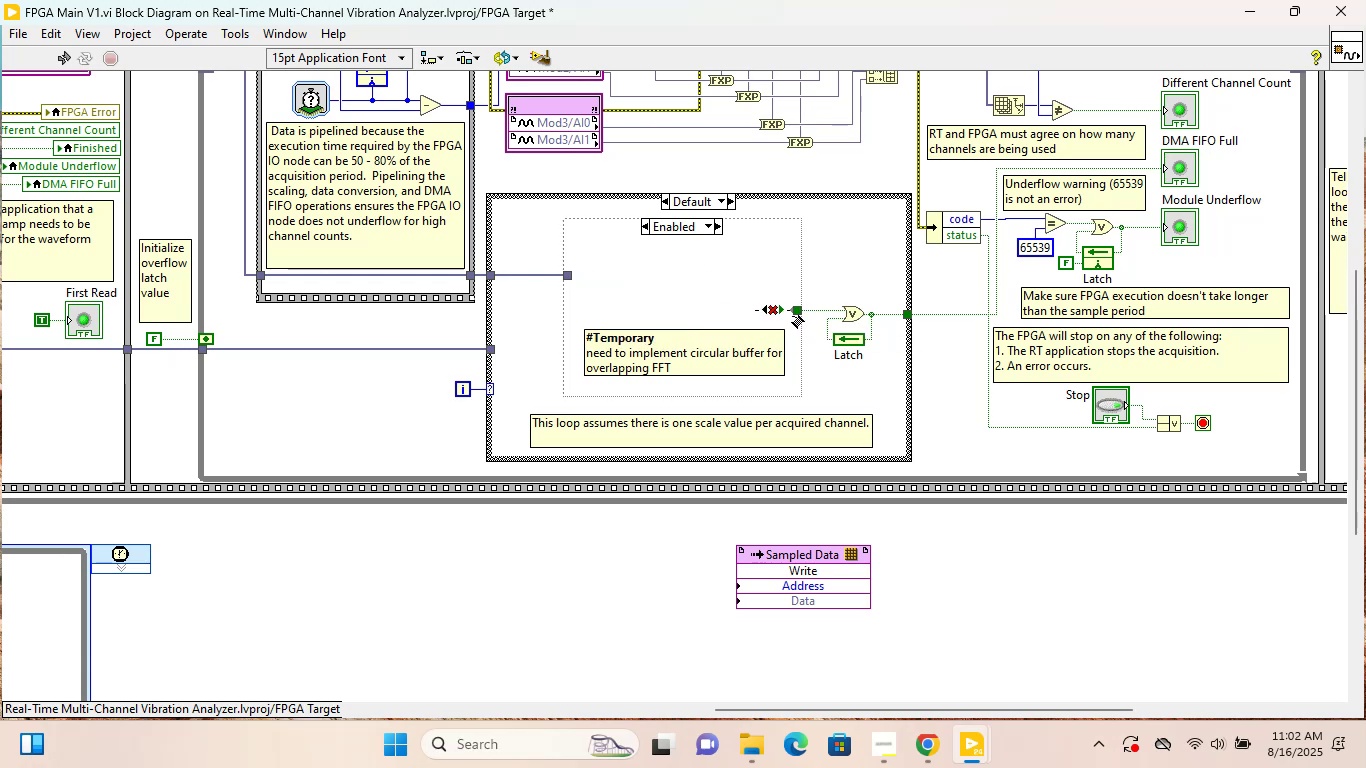 
left_click([784, 312])
 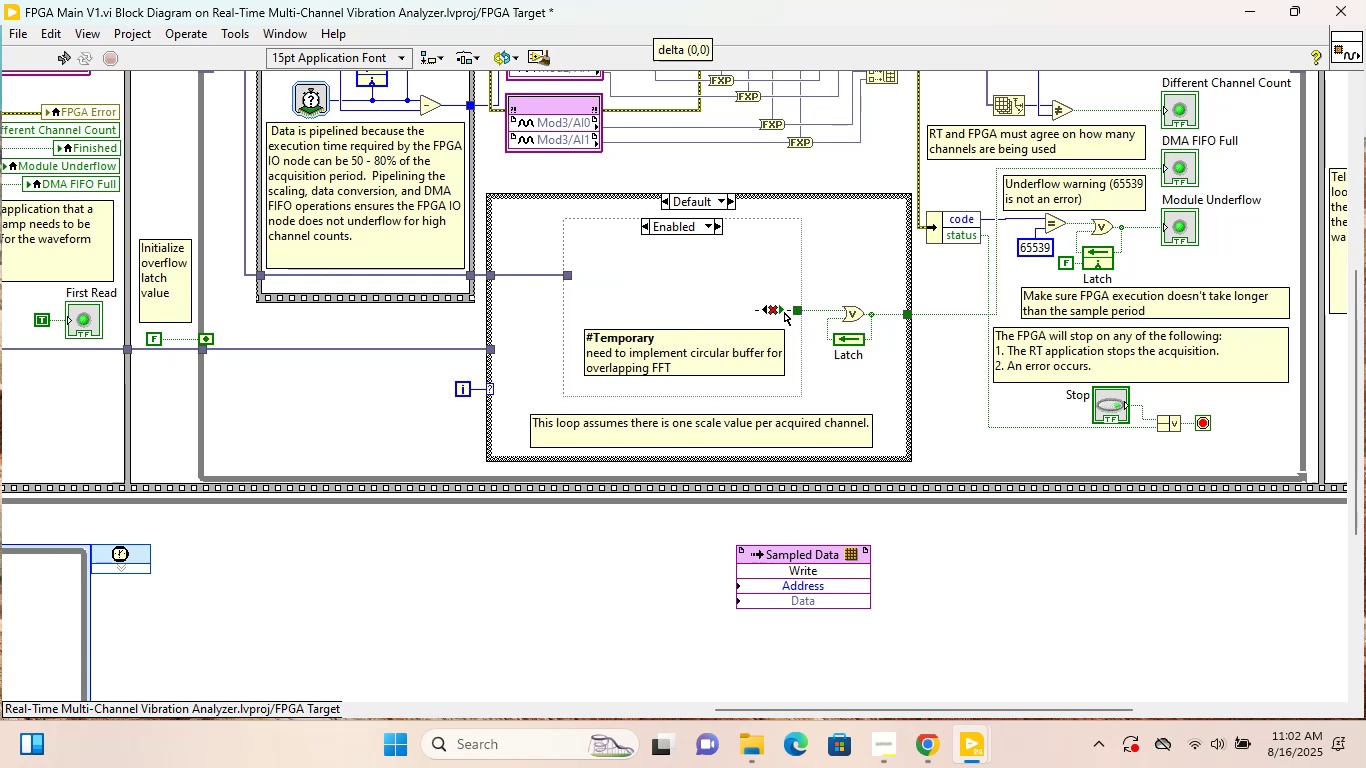 
key(Delete)
 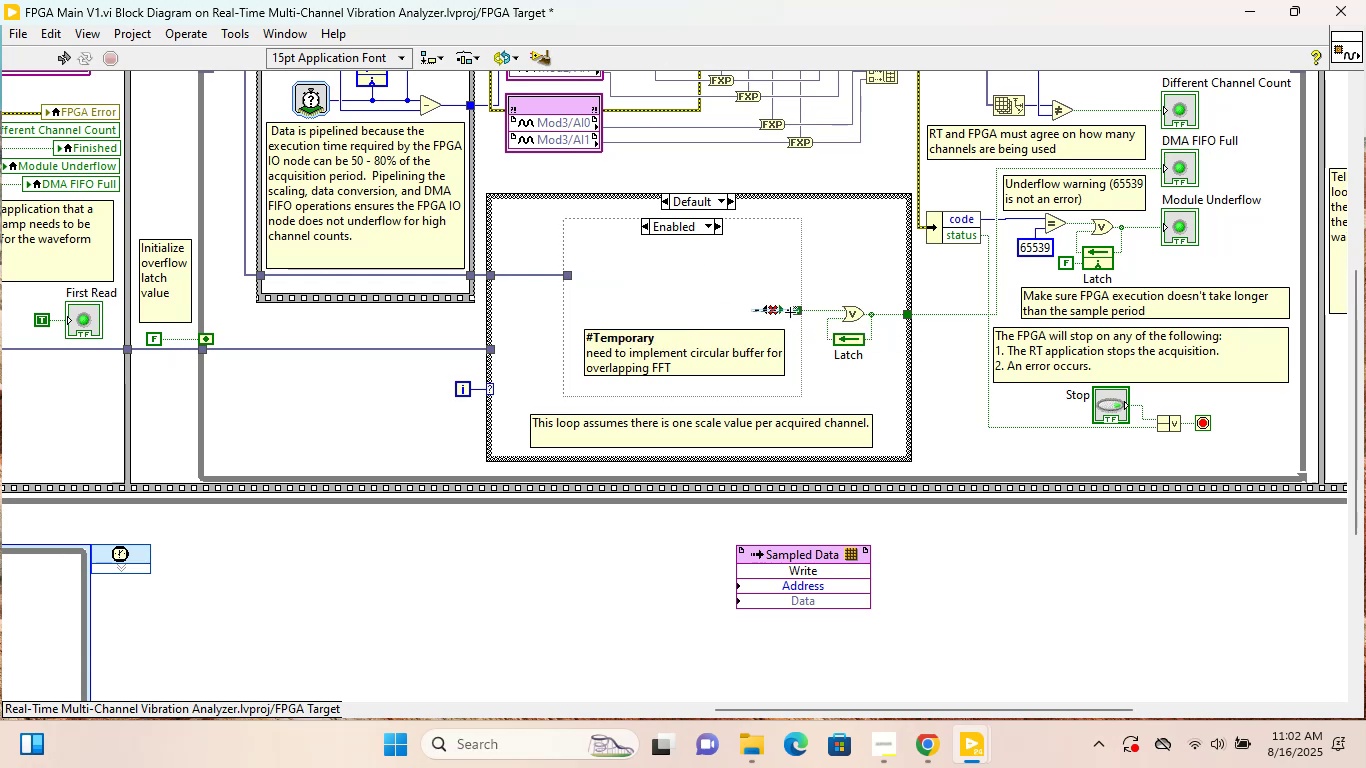 
right_click([789, 312])
 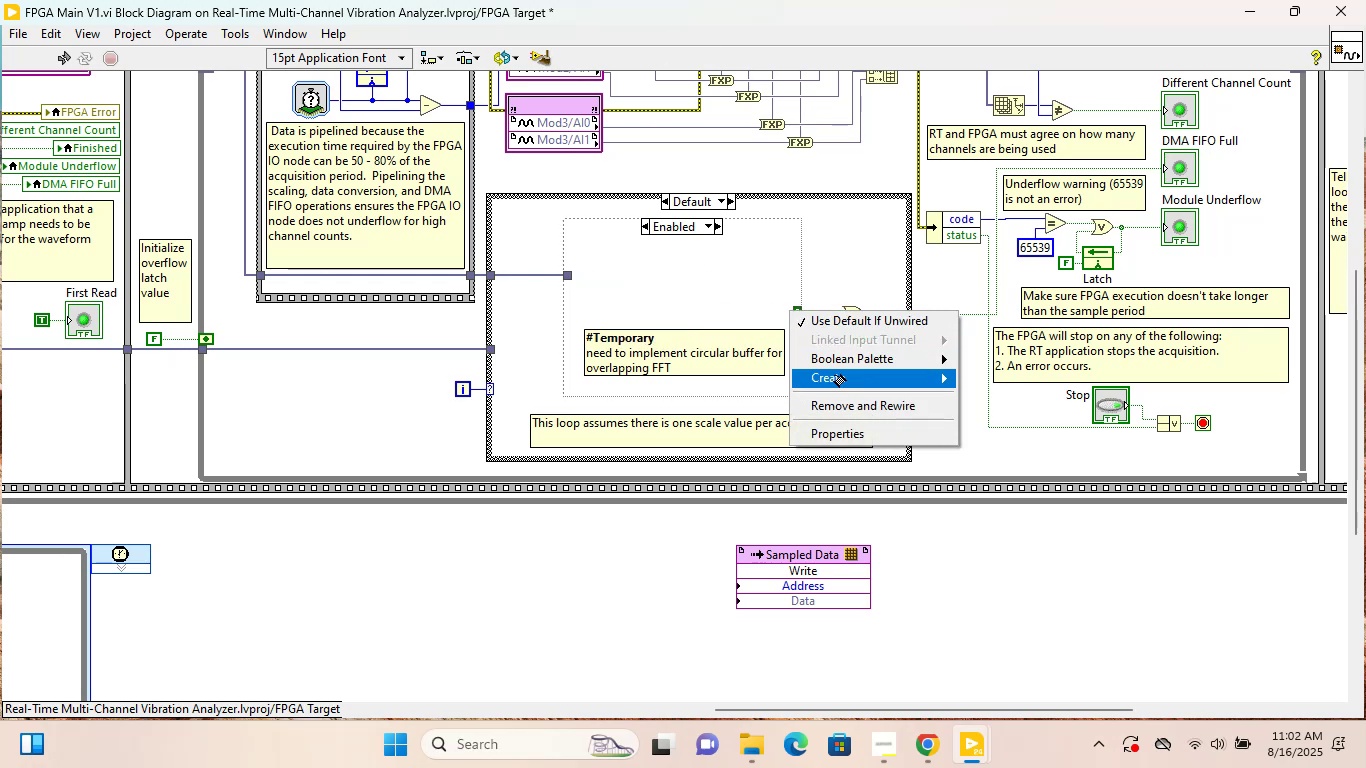 
left_click([983, 381])
 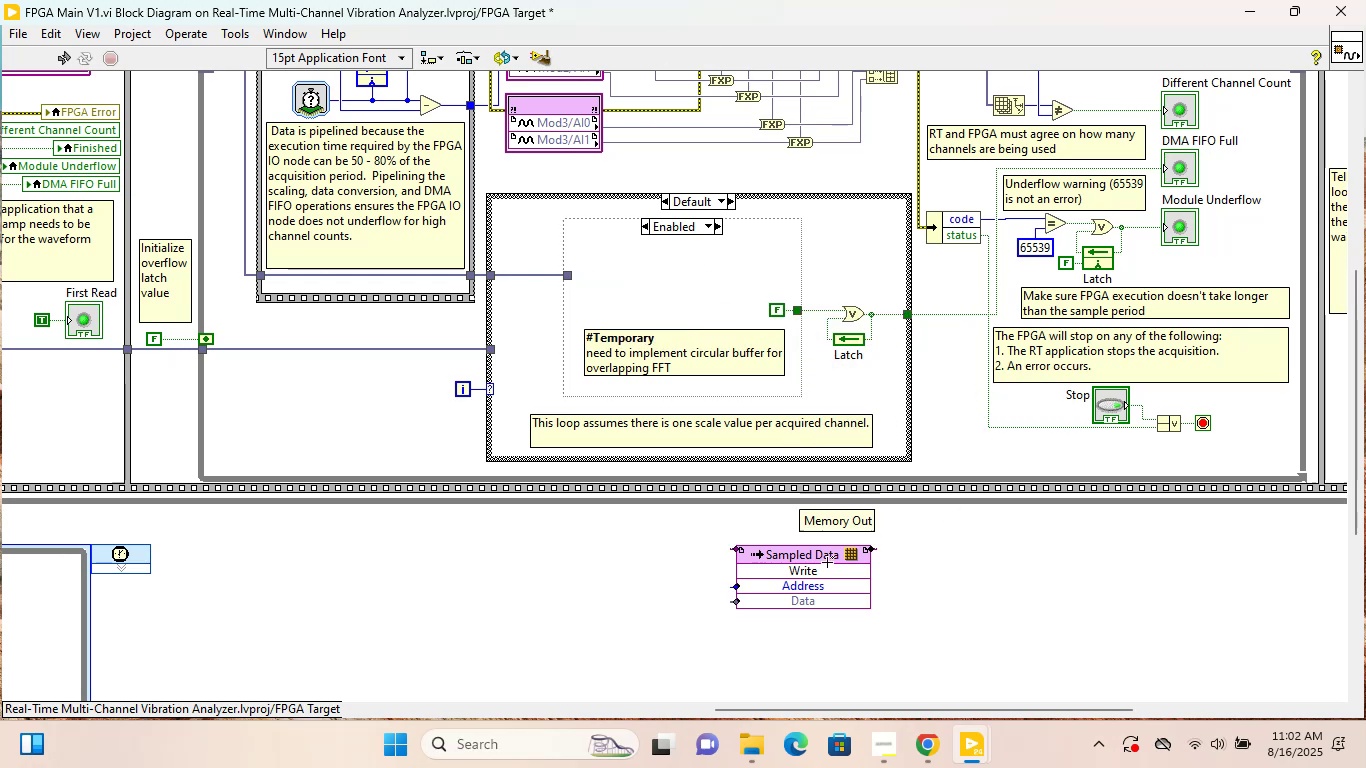 
left_click_drag(start_coordinate=[816, 559], to_coordinate=[692, 261])
 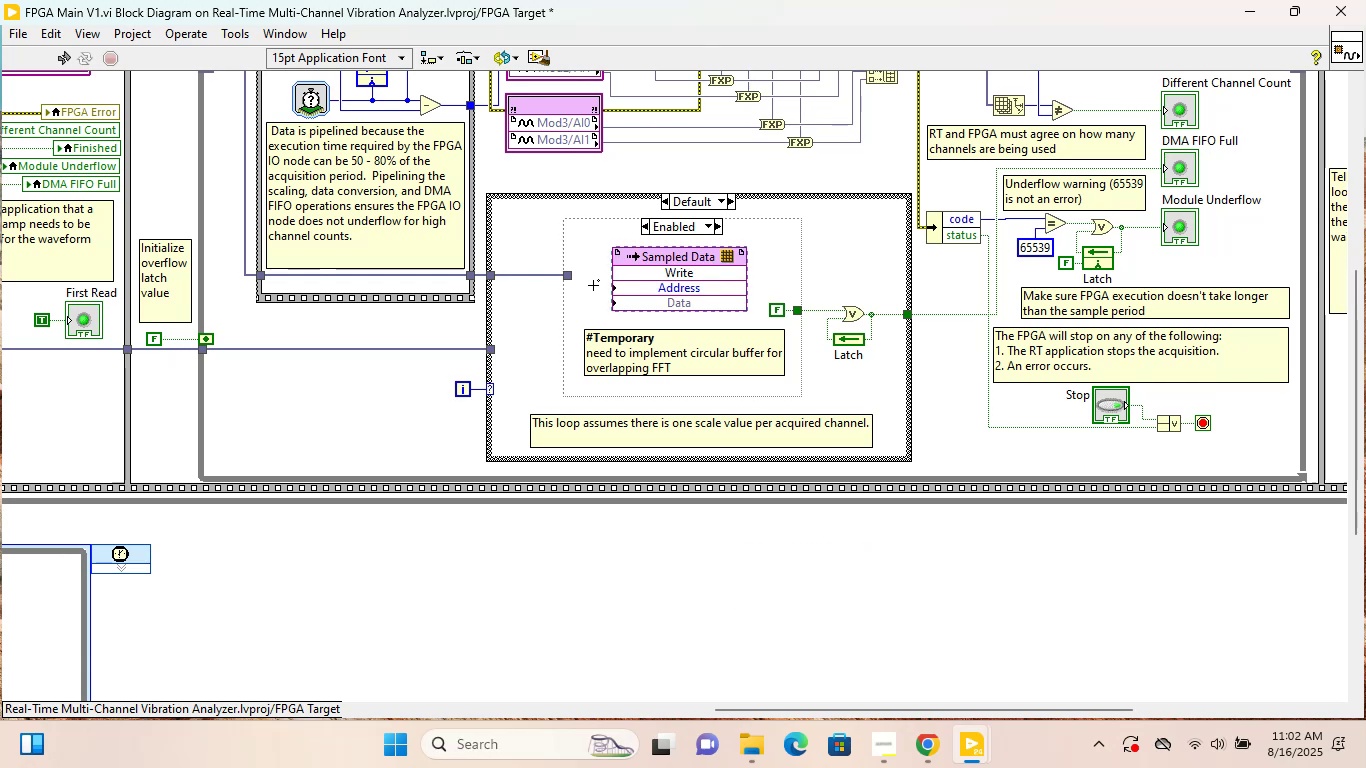 
left_click([589, 284])
 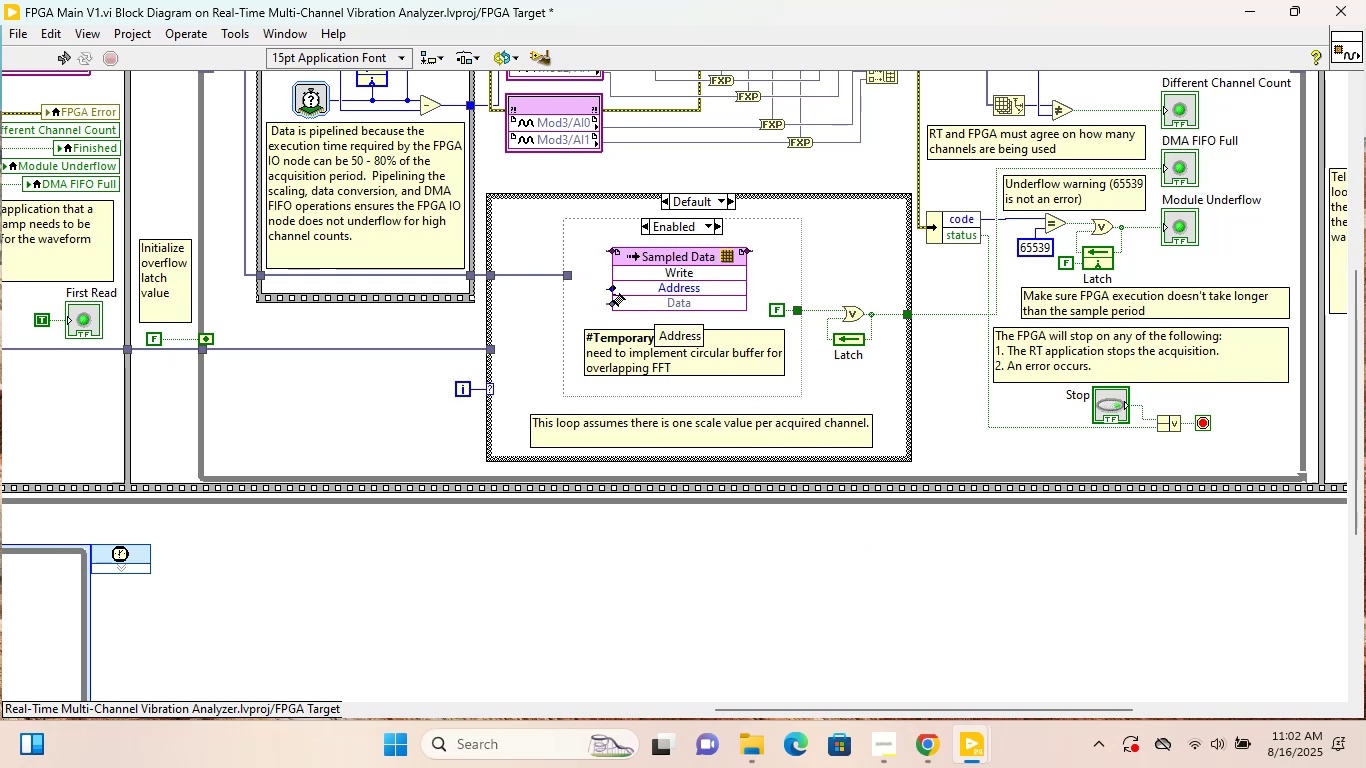 
left_click([610, 302])
 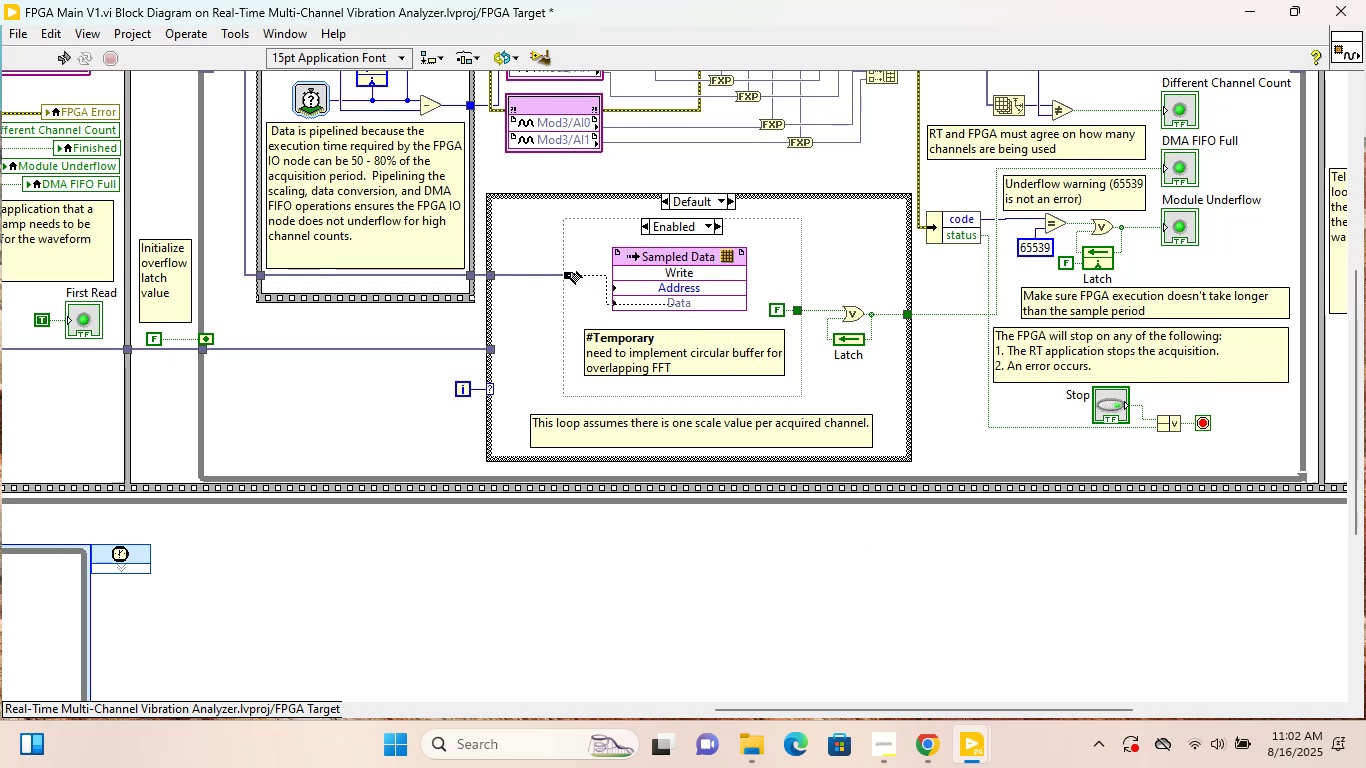 
left_click([570, 272])
 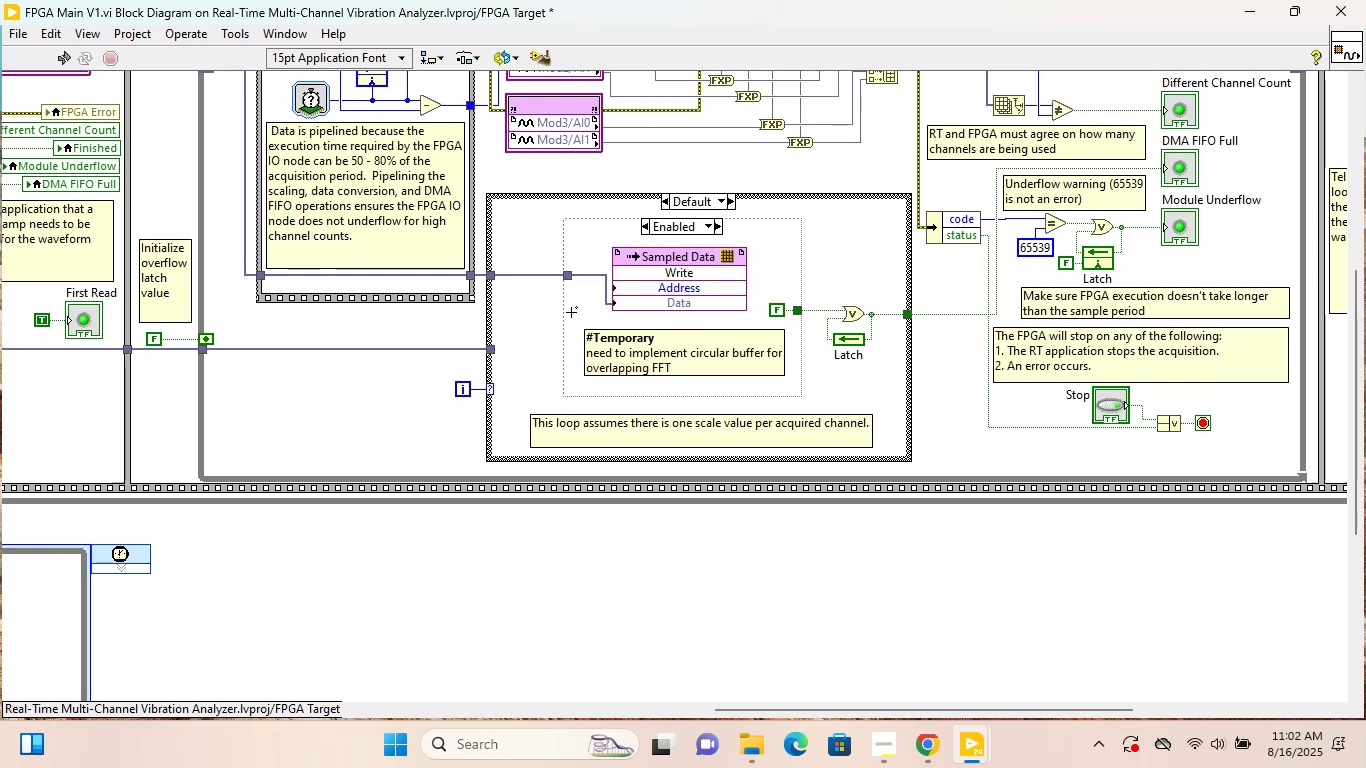 
left_click([571, 312])
 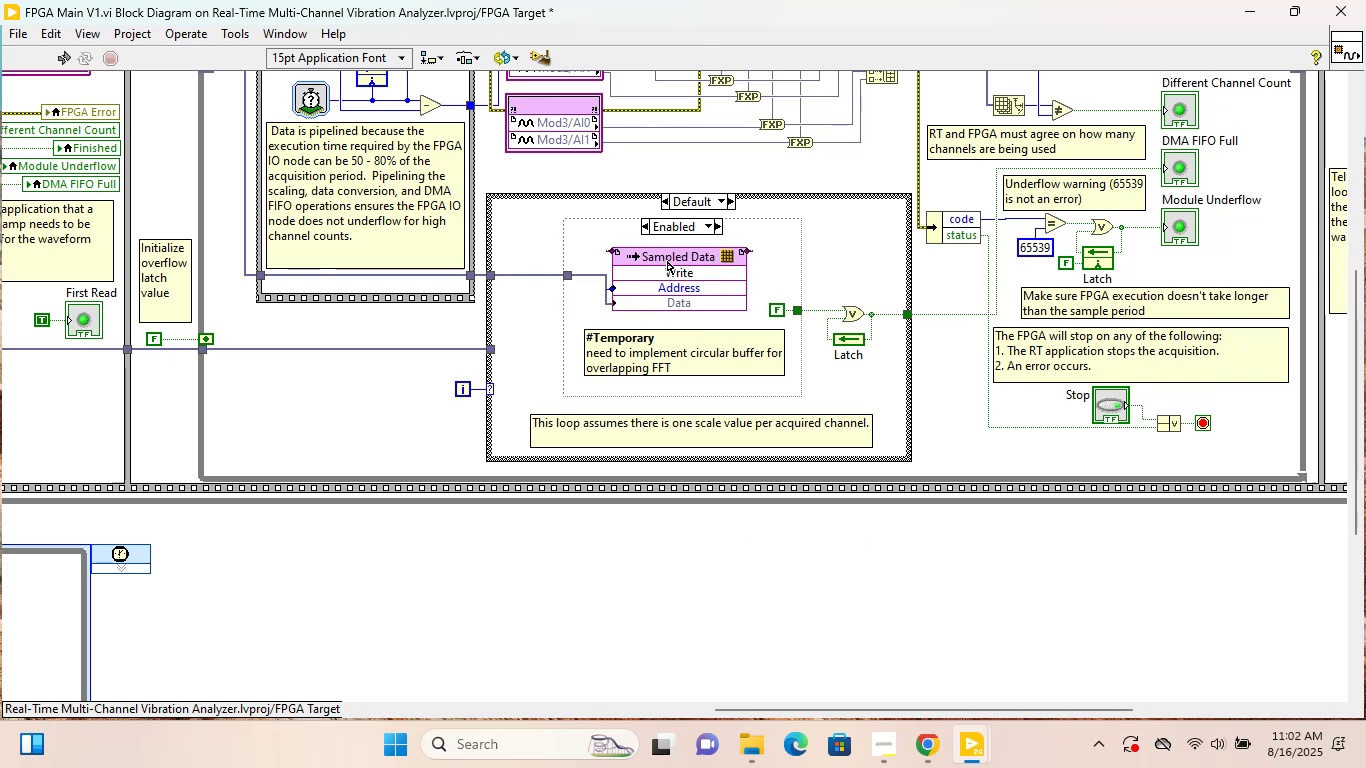 
left_click_drag(start_coordinate=[684, 253], to_coordinate=[695, 243])
 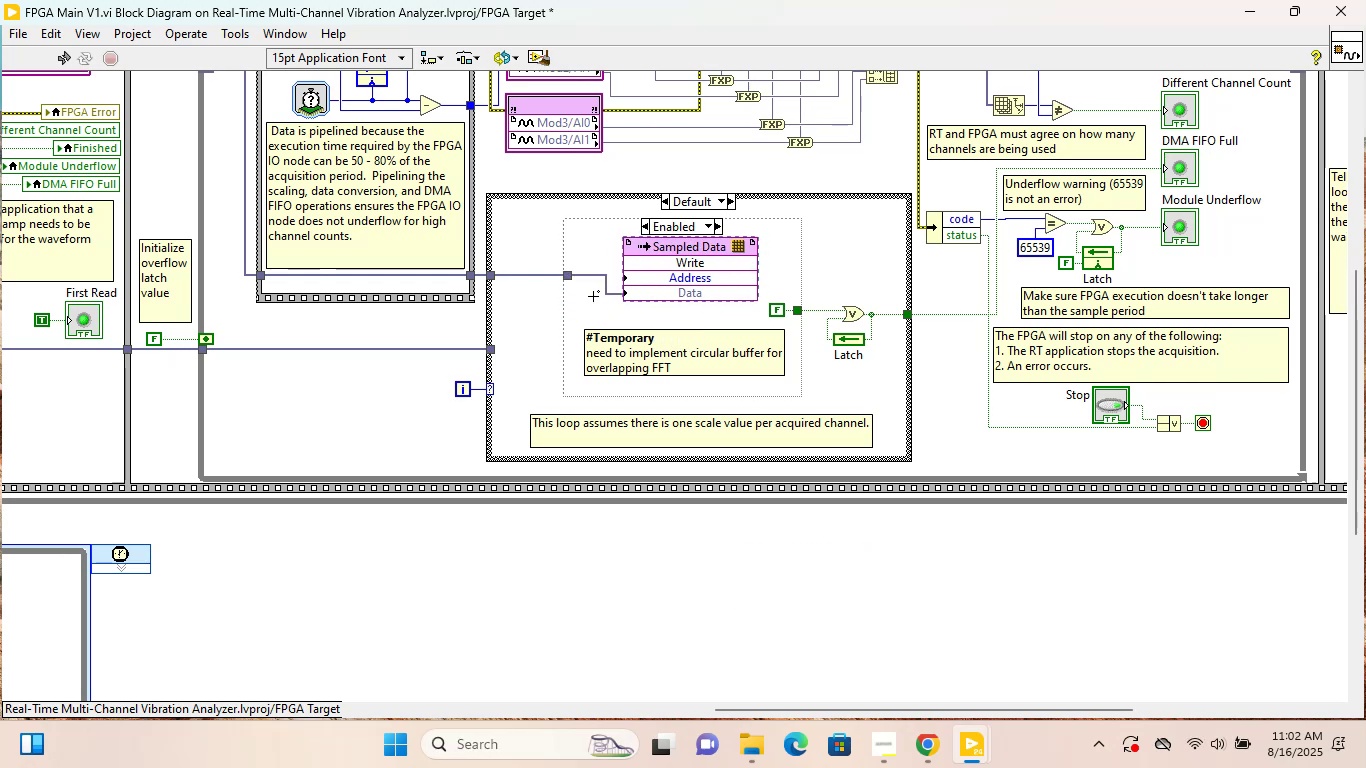 
left_click([587, 298])
 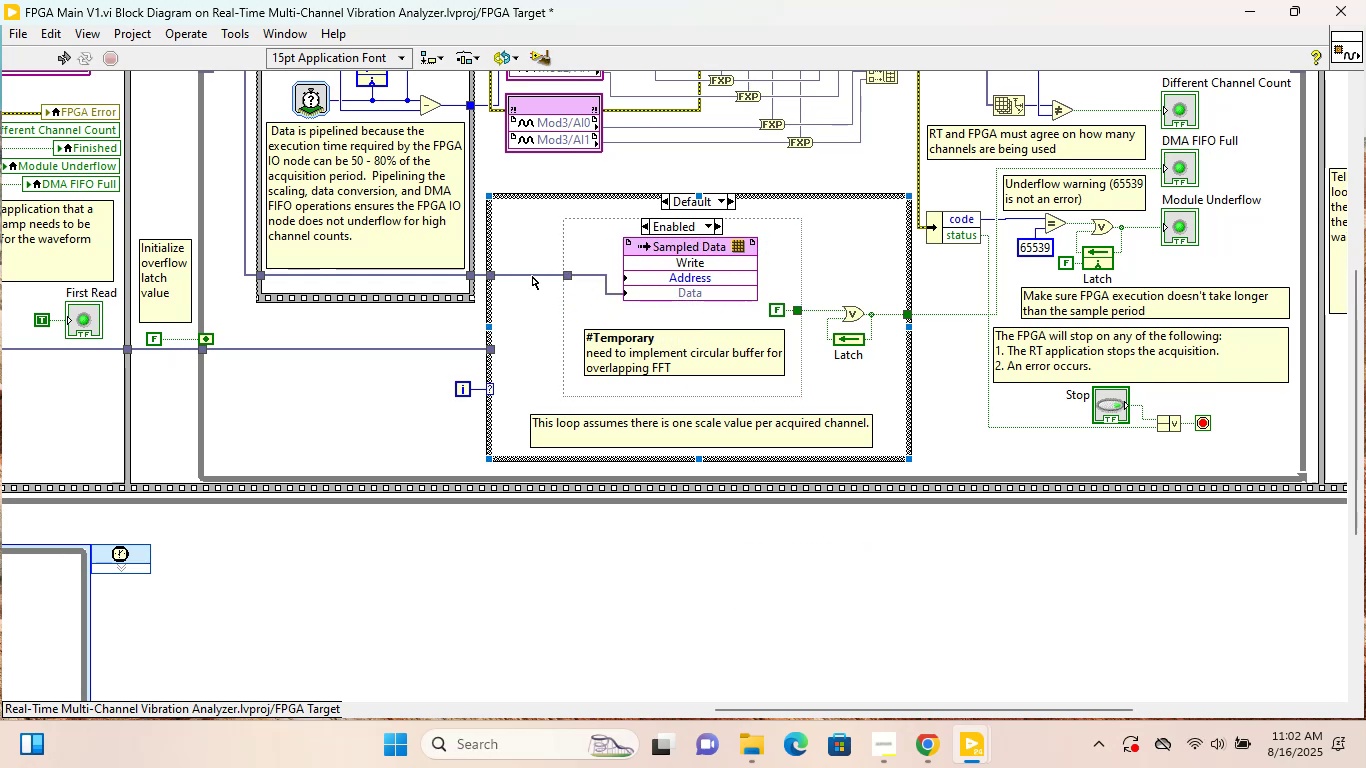 
left_click([569, 273])
 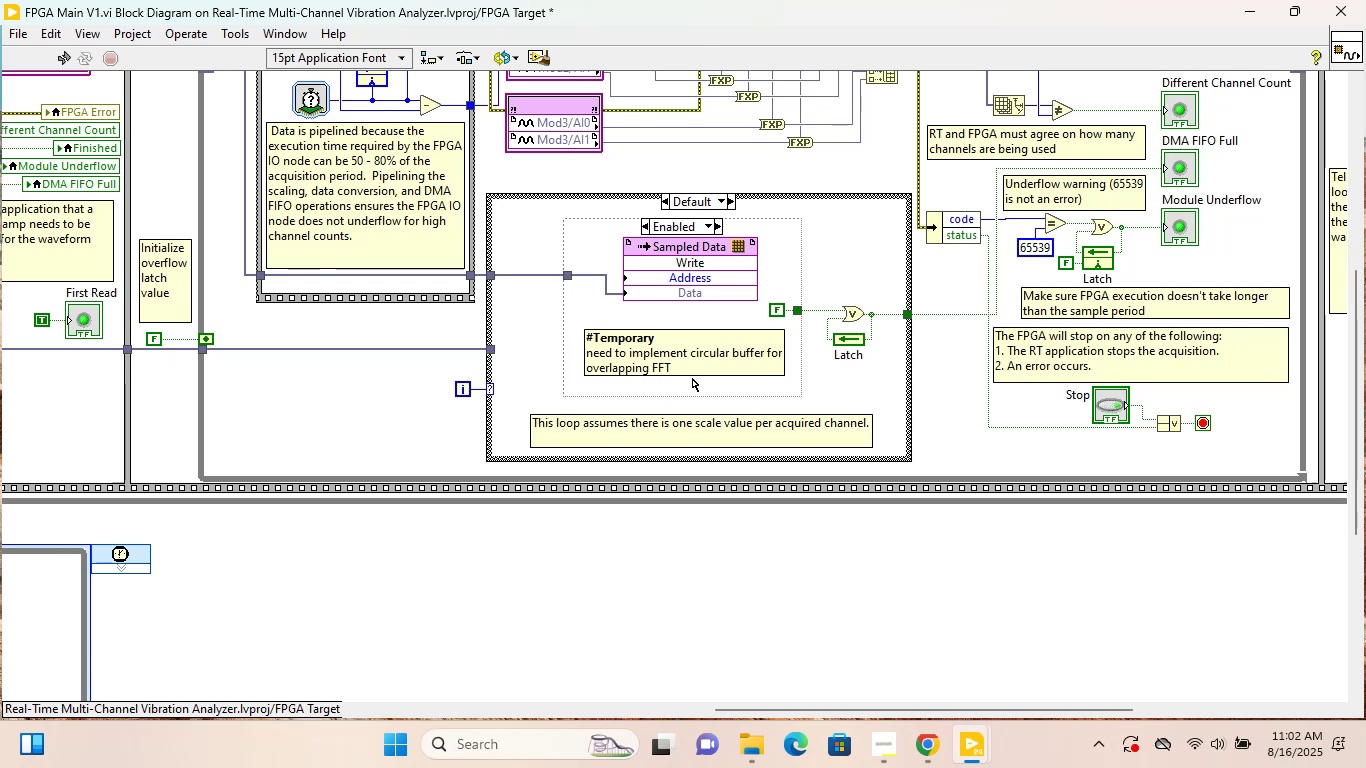 
key(Shift+ArrowDown)
 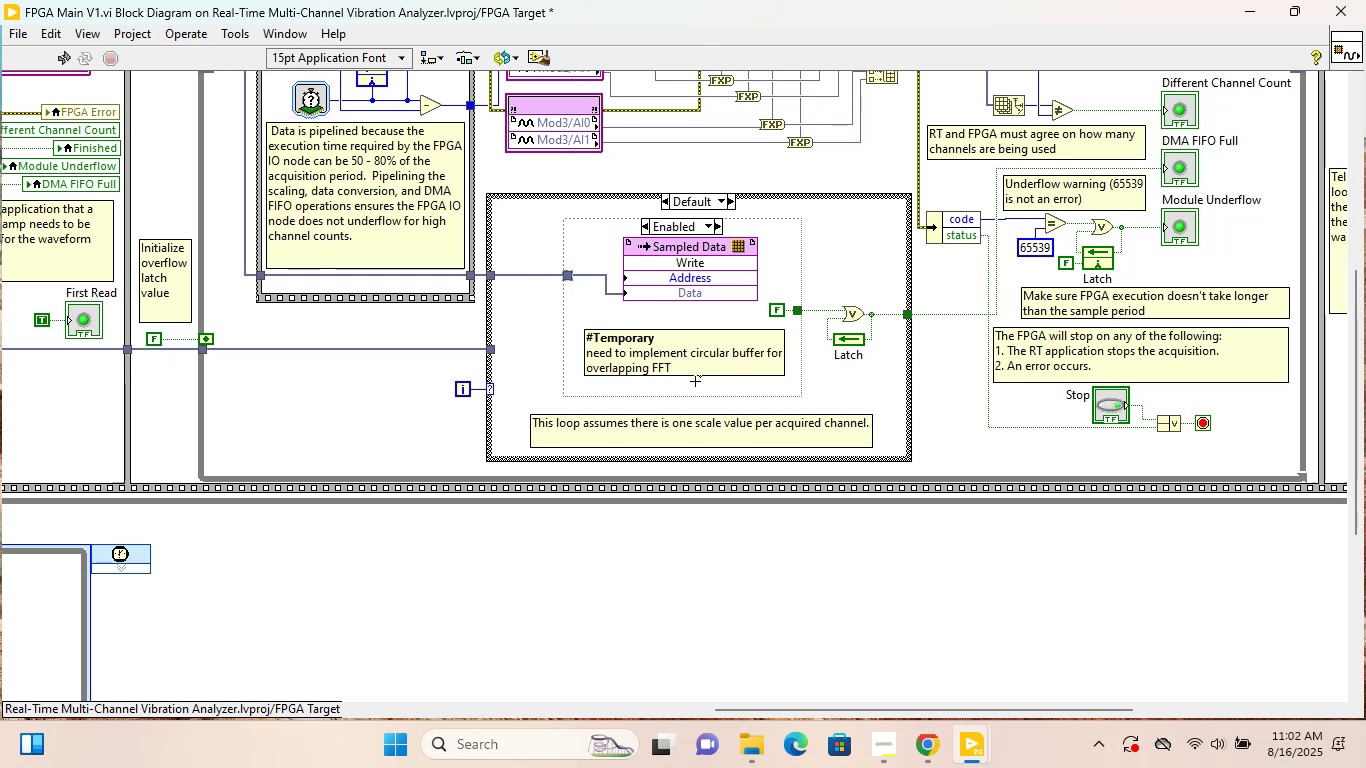 
key(Shift+ArrowDown)
 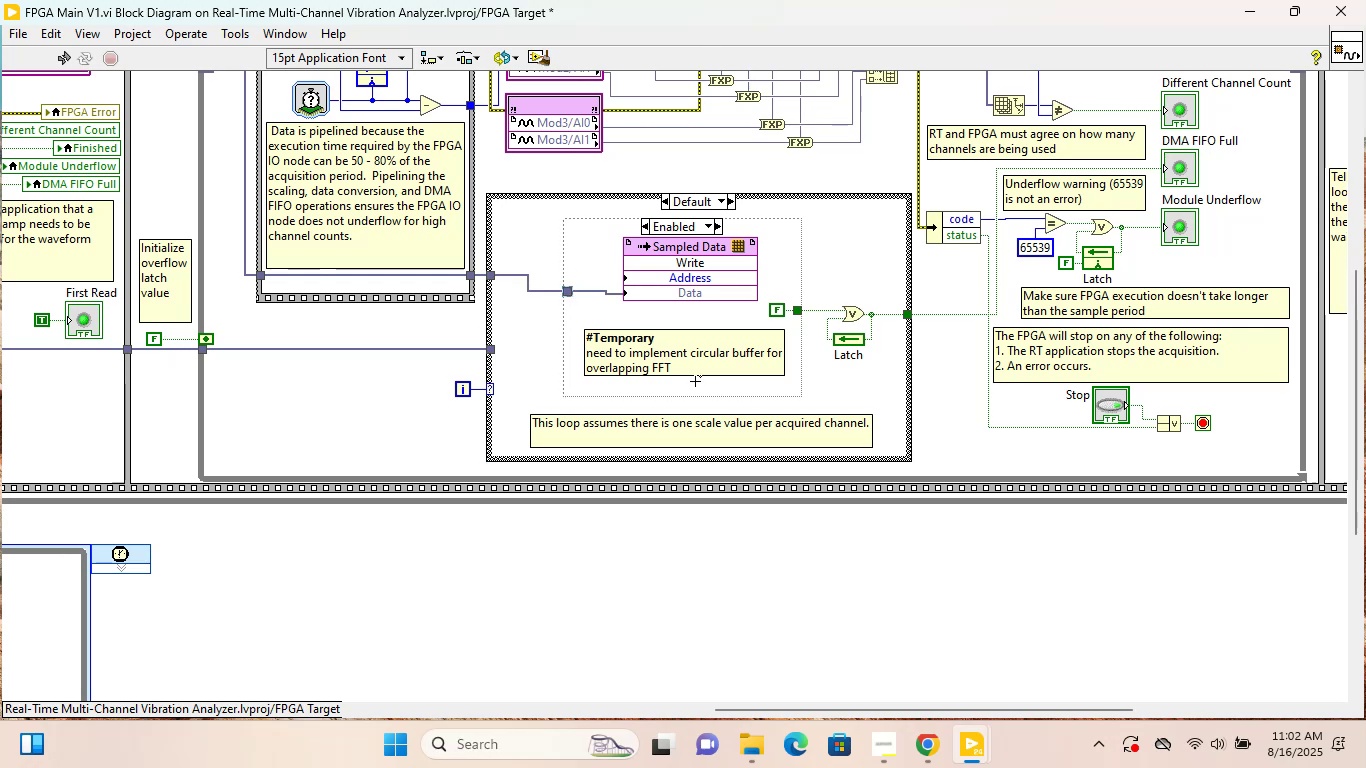 
key(ArrowDown)
 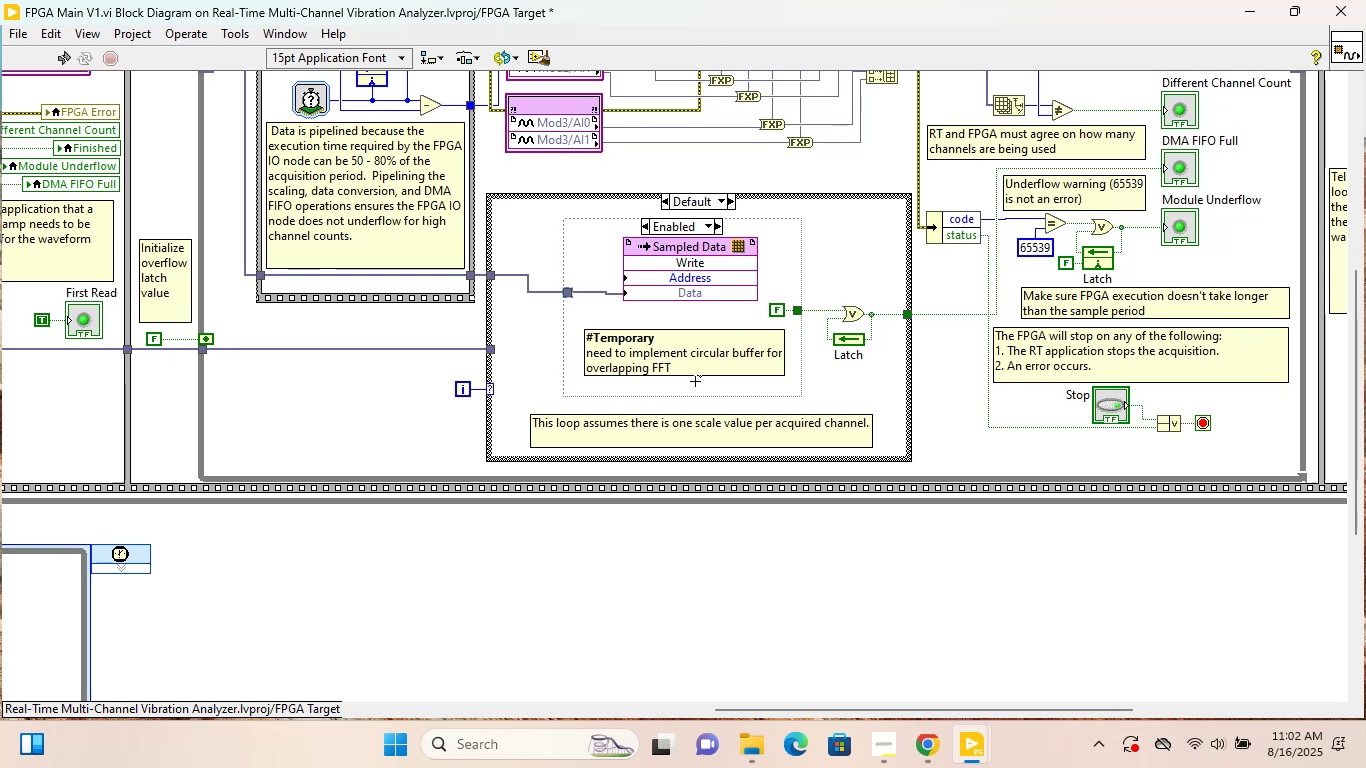 
key(ArrowDown)
 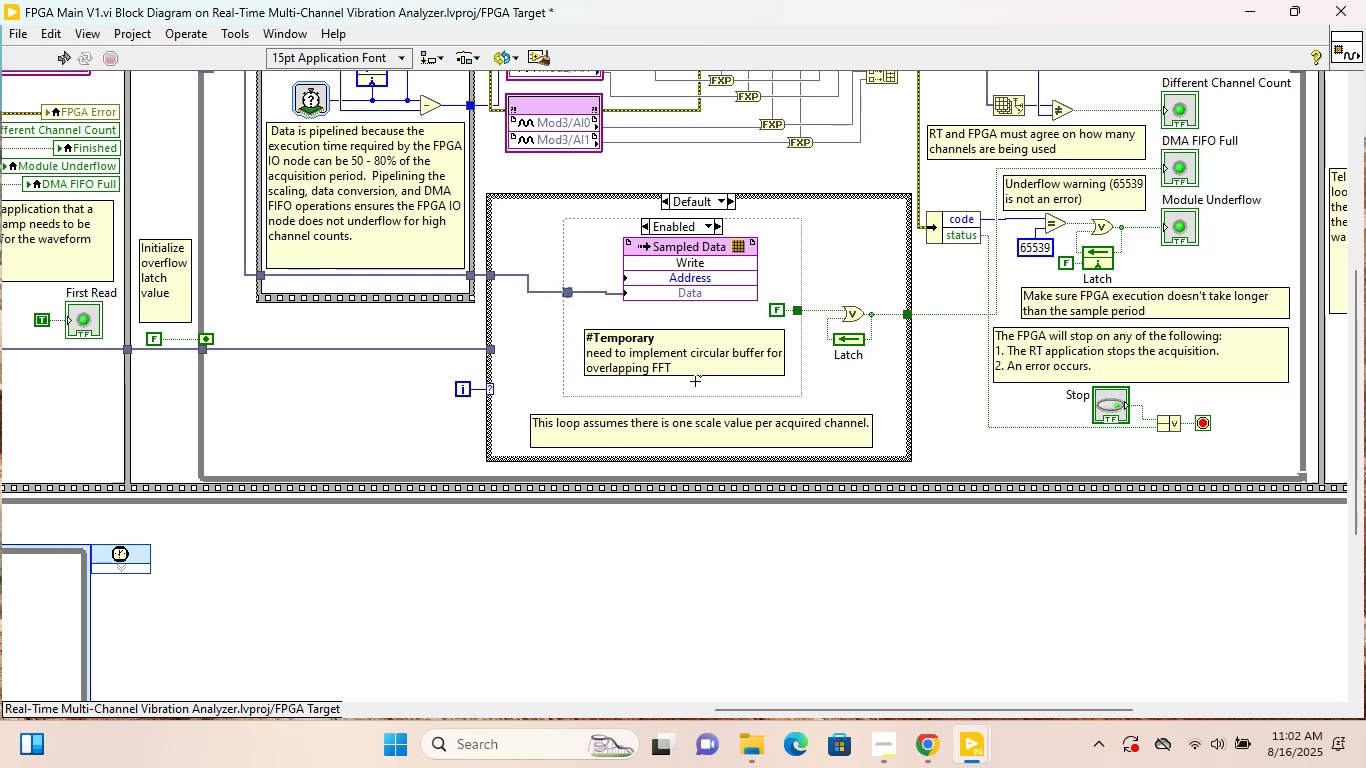 
key(ArrowDown)
 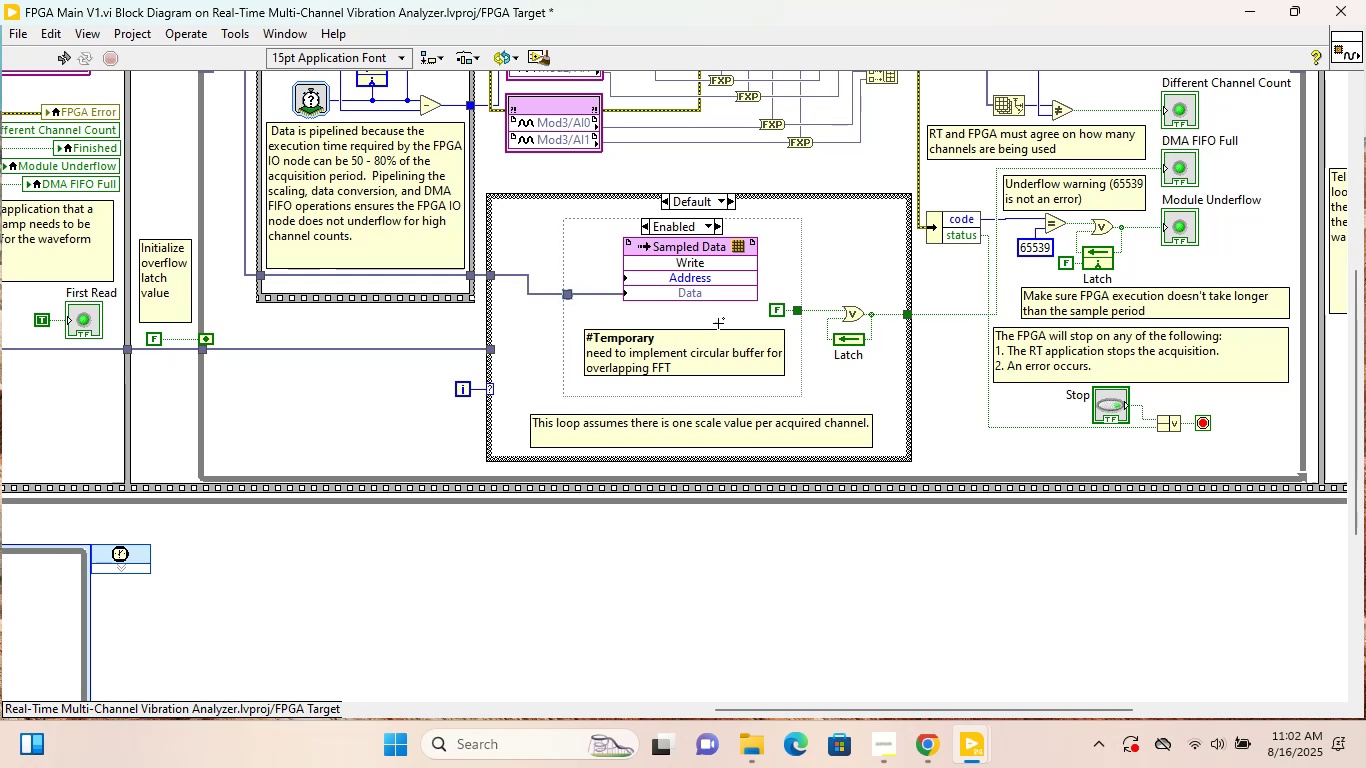 
left_click([780, 278])
 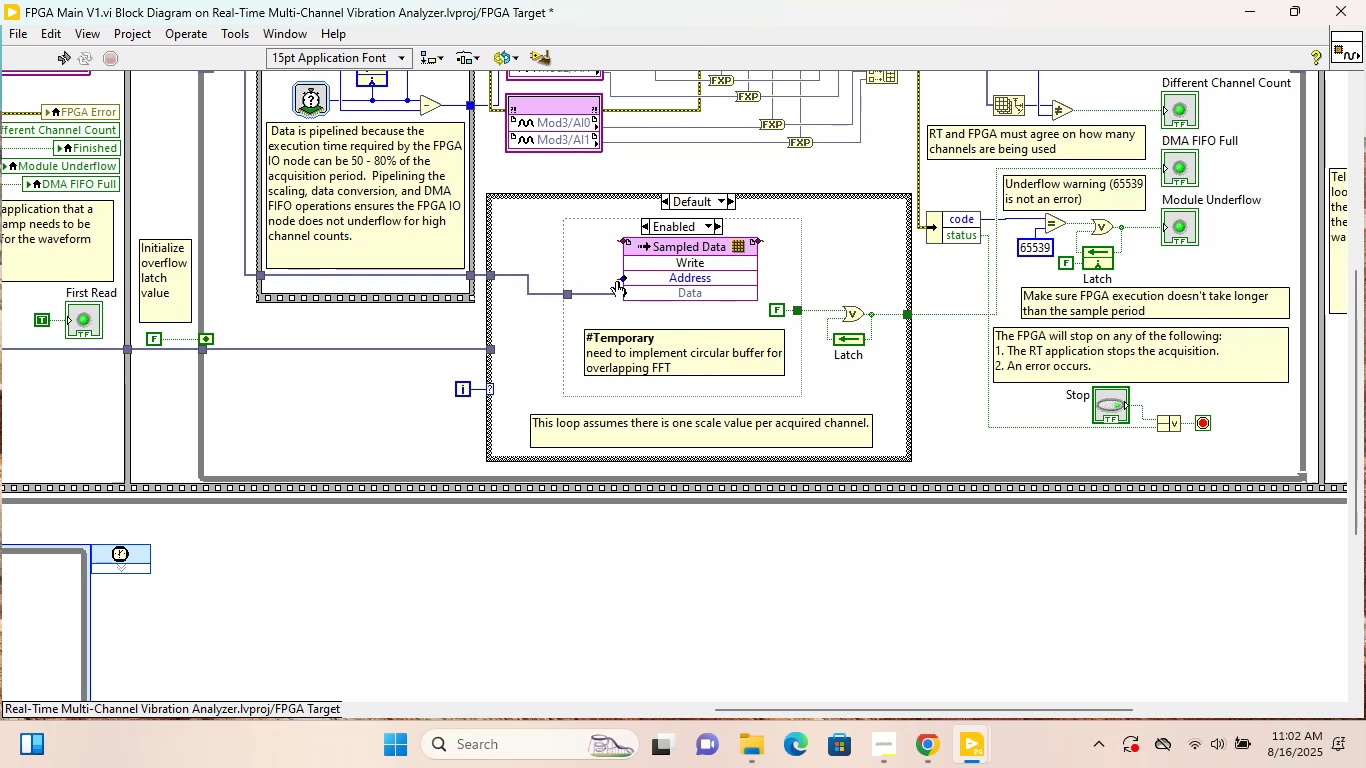 
mouse_move([605, 272])
 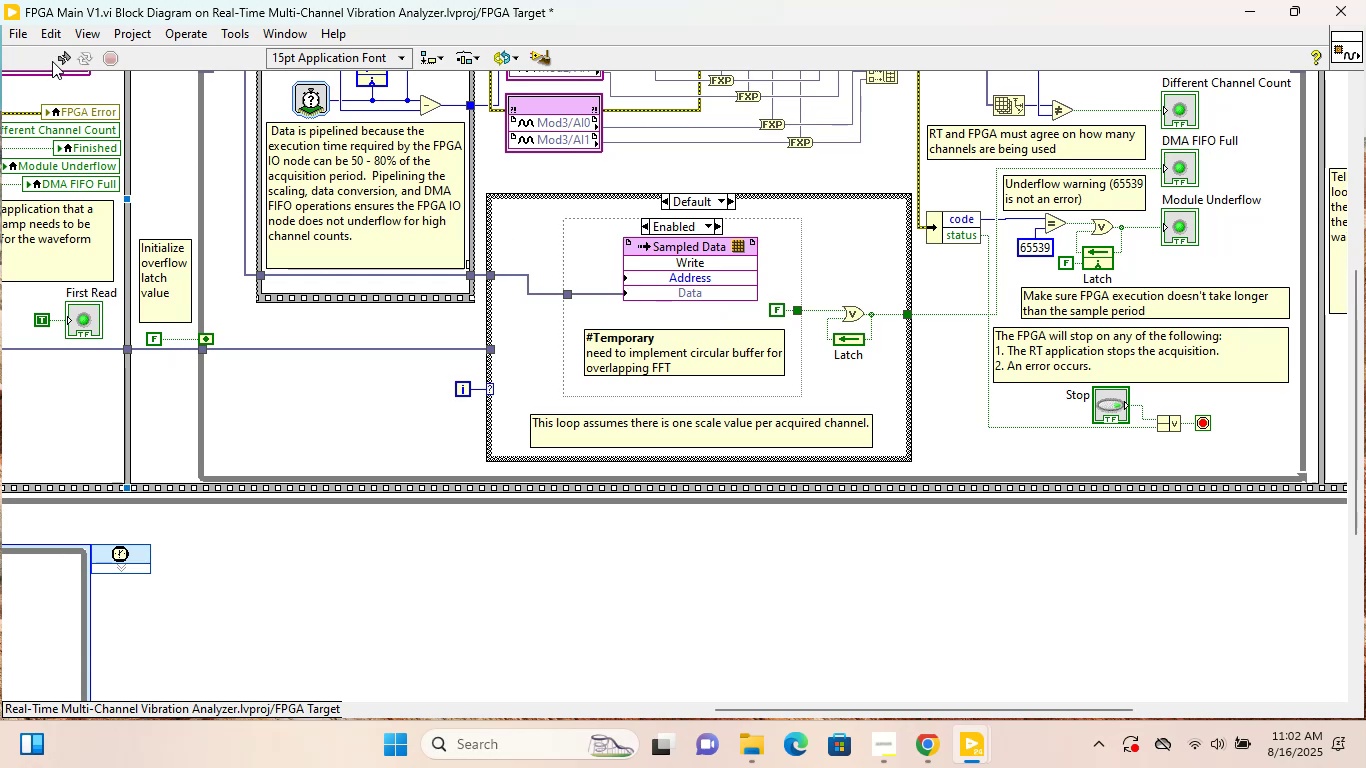 
left_click([58, 61])
 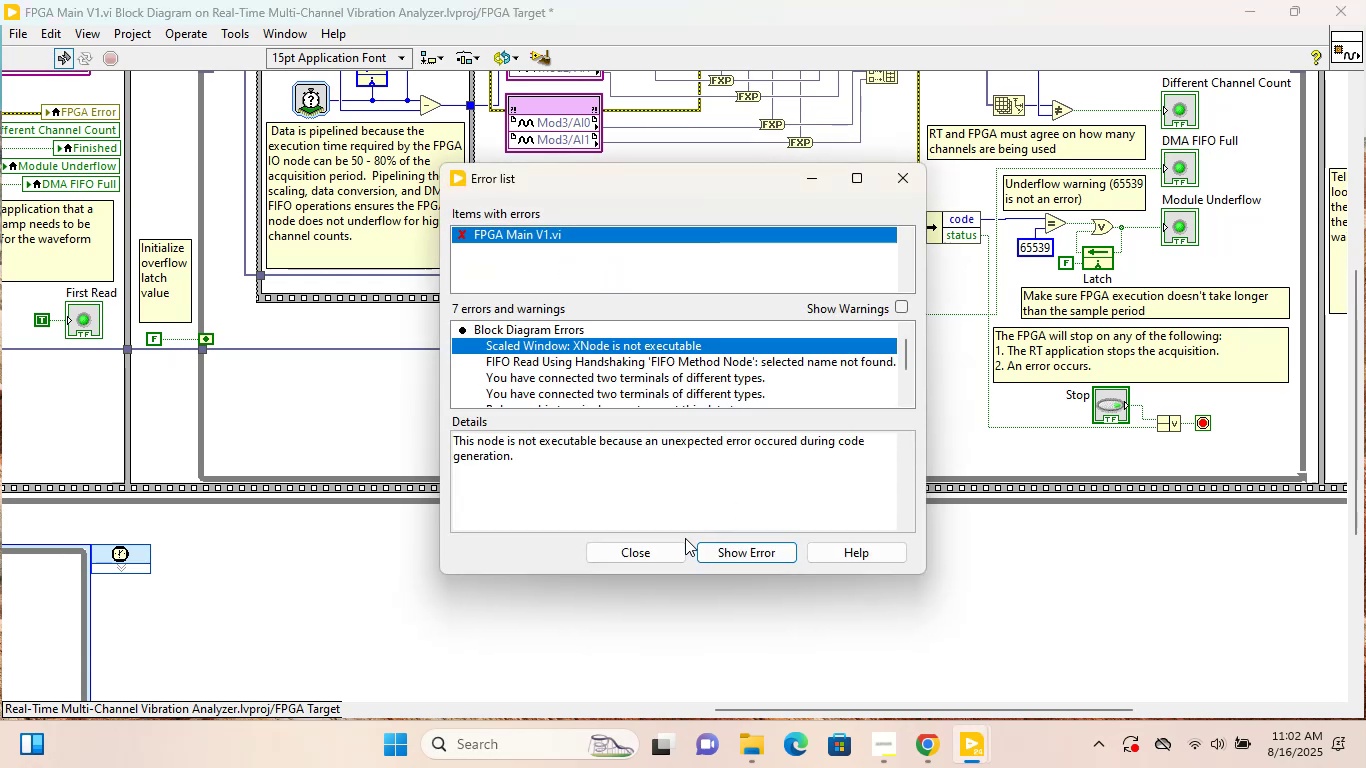 
left_click([658, 556])
 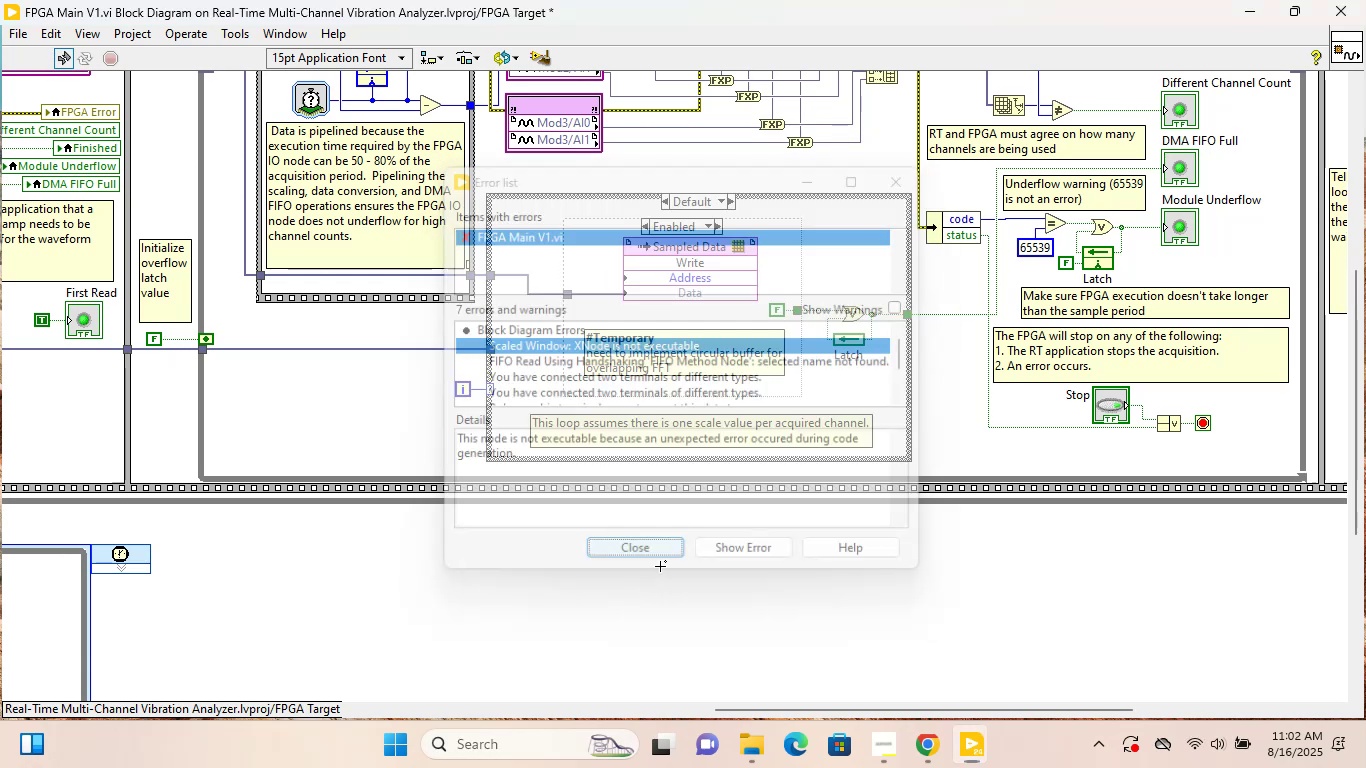 
double_click([700, 591])
 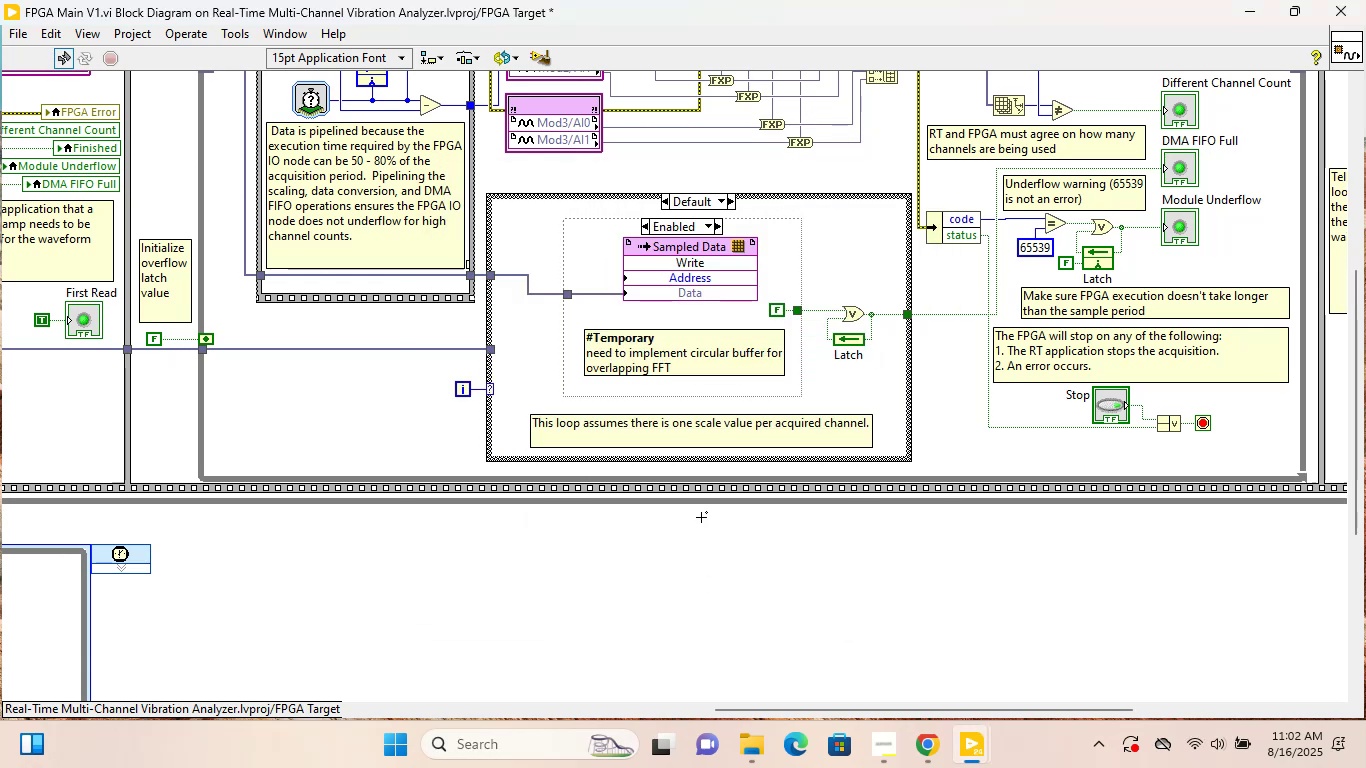 
hold_key(key=ControlLeft, duration=1.39)
left_click_drag(start_coordinate=[708, 251], to_coordinate=[234, 647])
 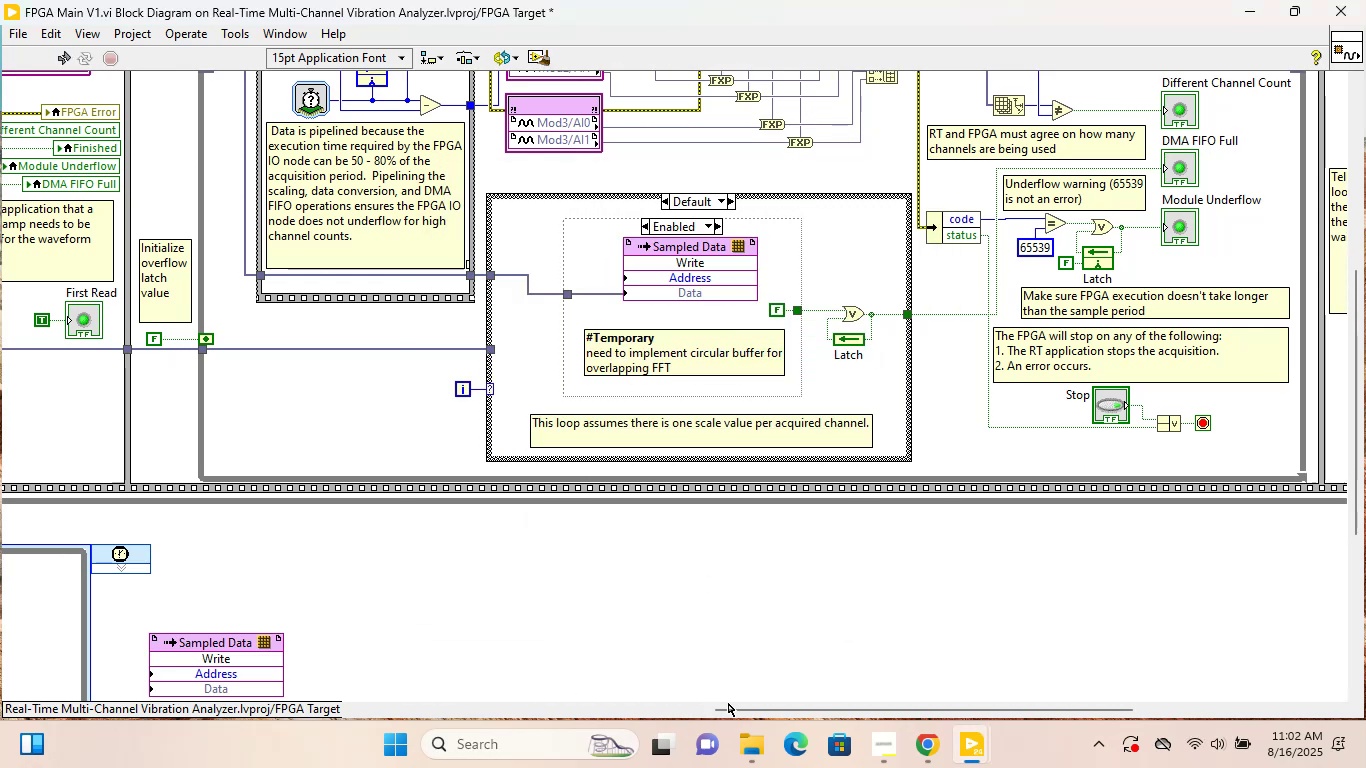 
left_click_drag(start_coordinate=[758, 710], to_coordinate=[496, 741])
 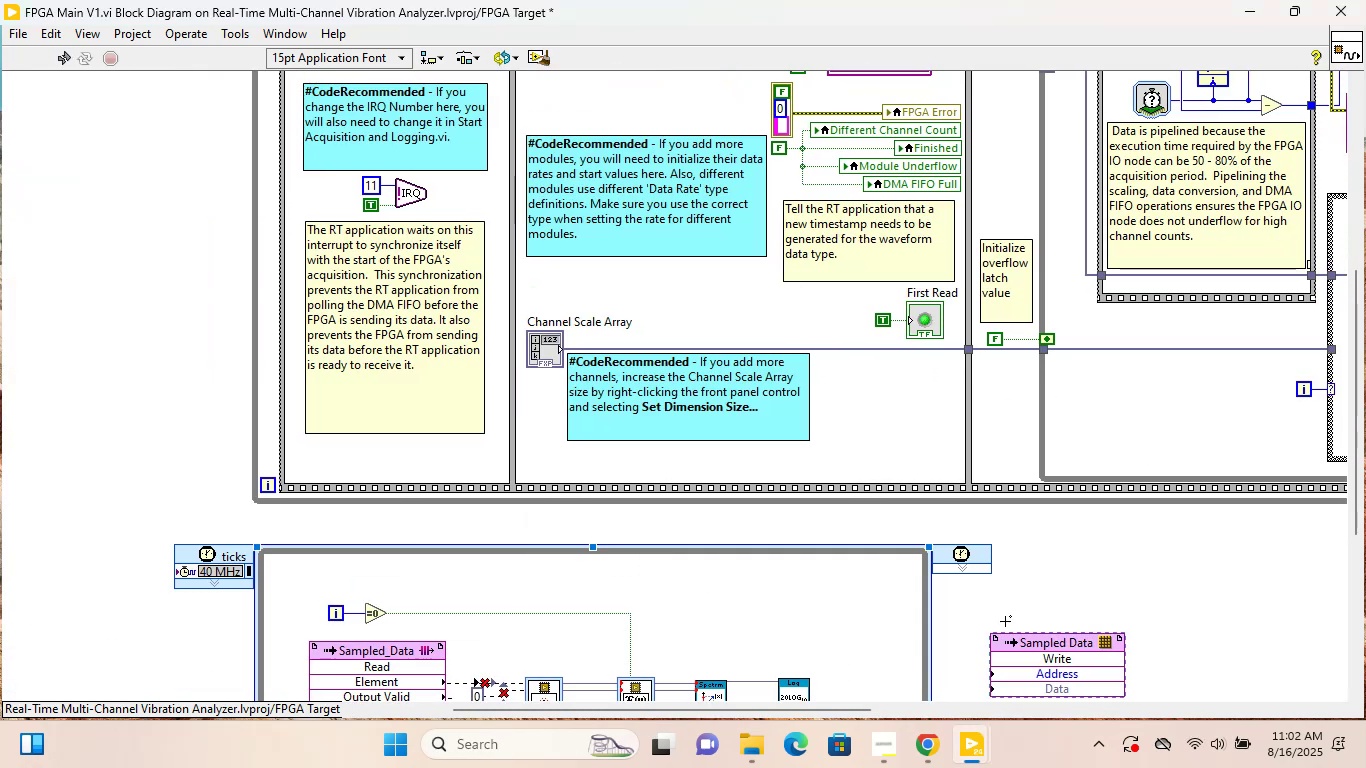 
left_click_drag(start_coordinate=[1023, 639], to_coordinate=[709, 580])
 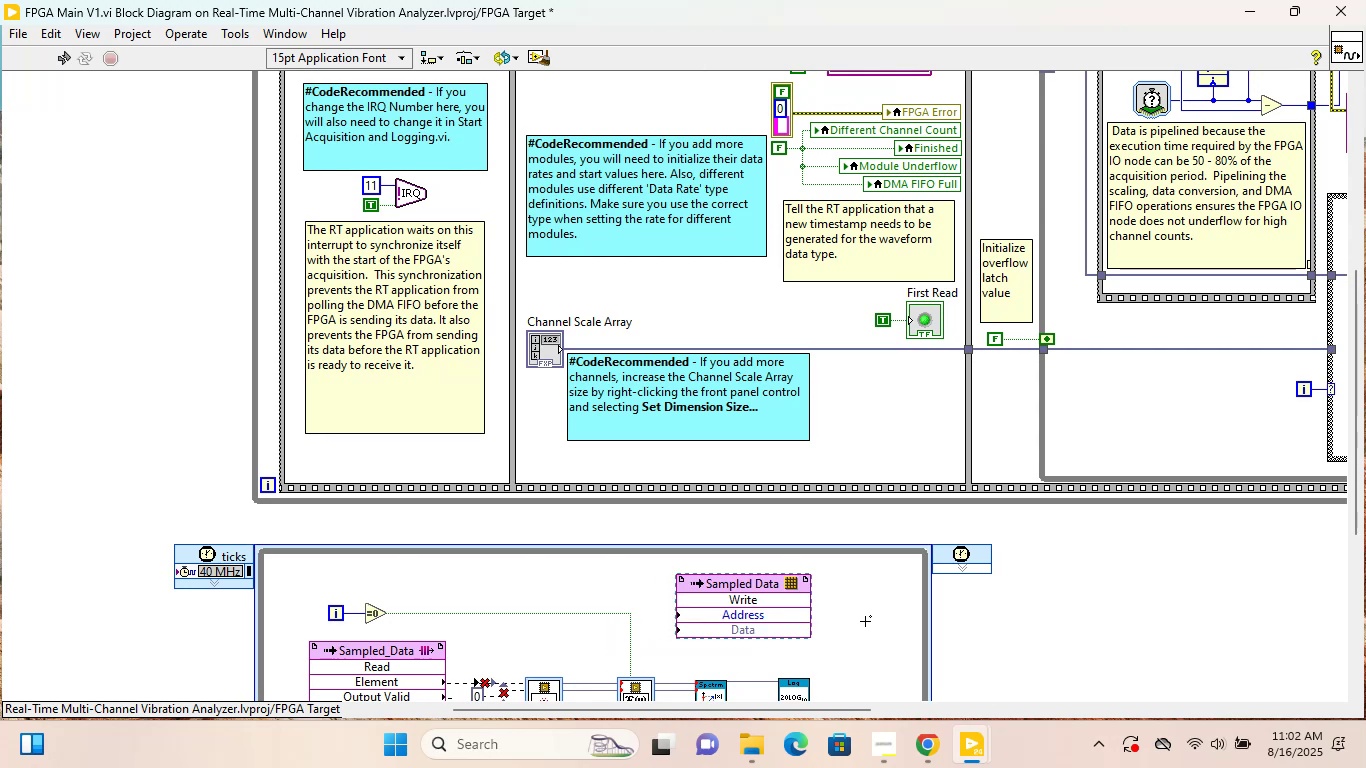 
left_click([865, 620])
 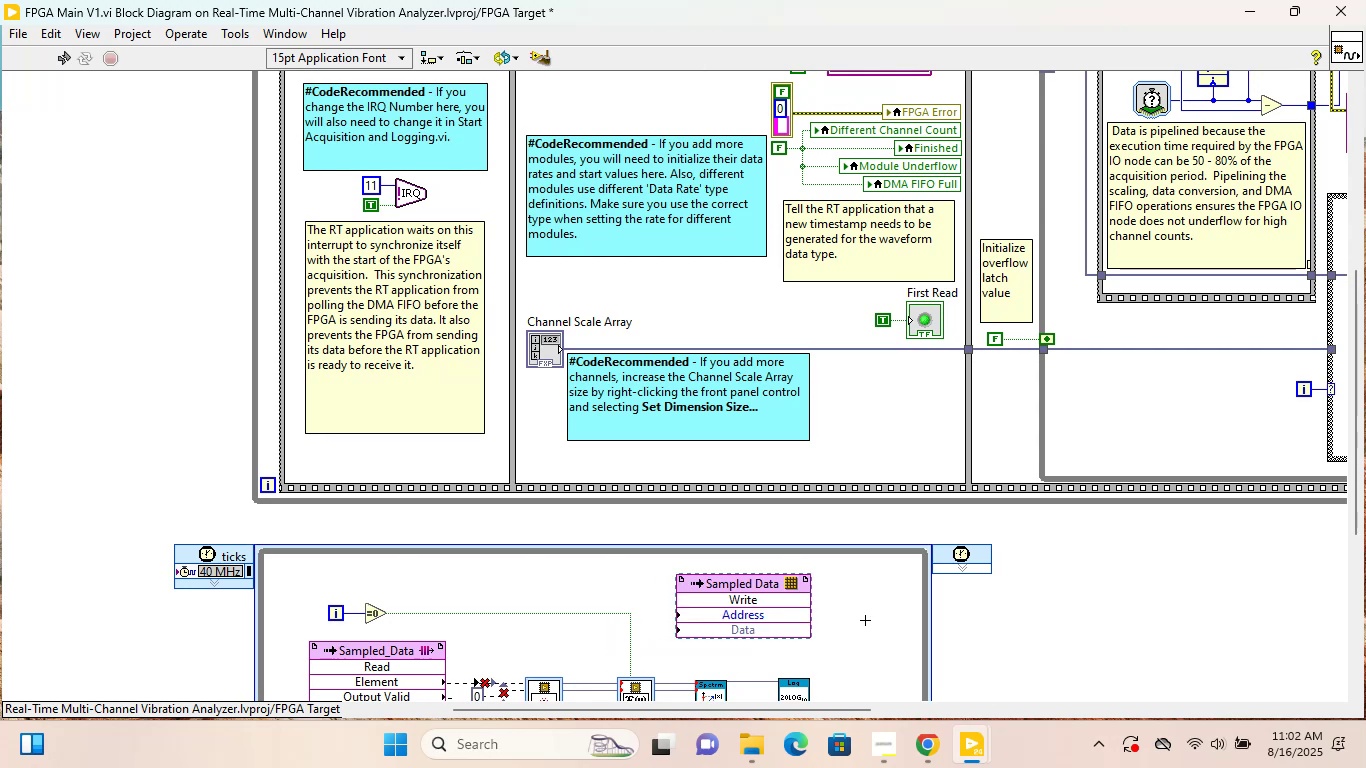 
scroll: coordinate [866, 625], scroll_direction: down, amount: 8.0
 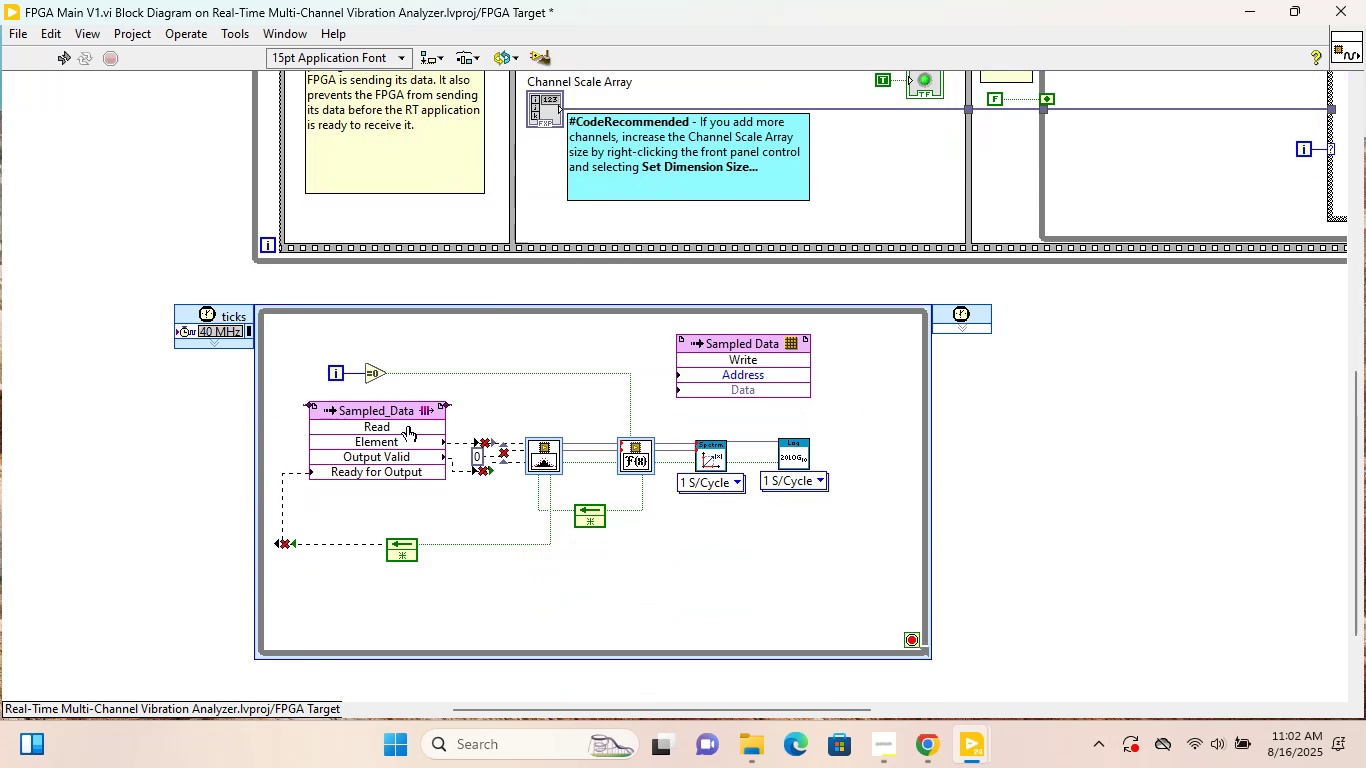 
left_click([414, 405])
 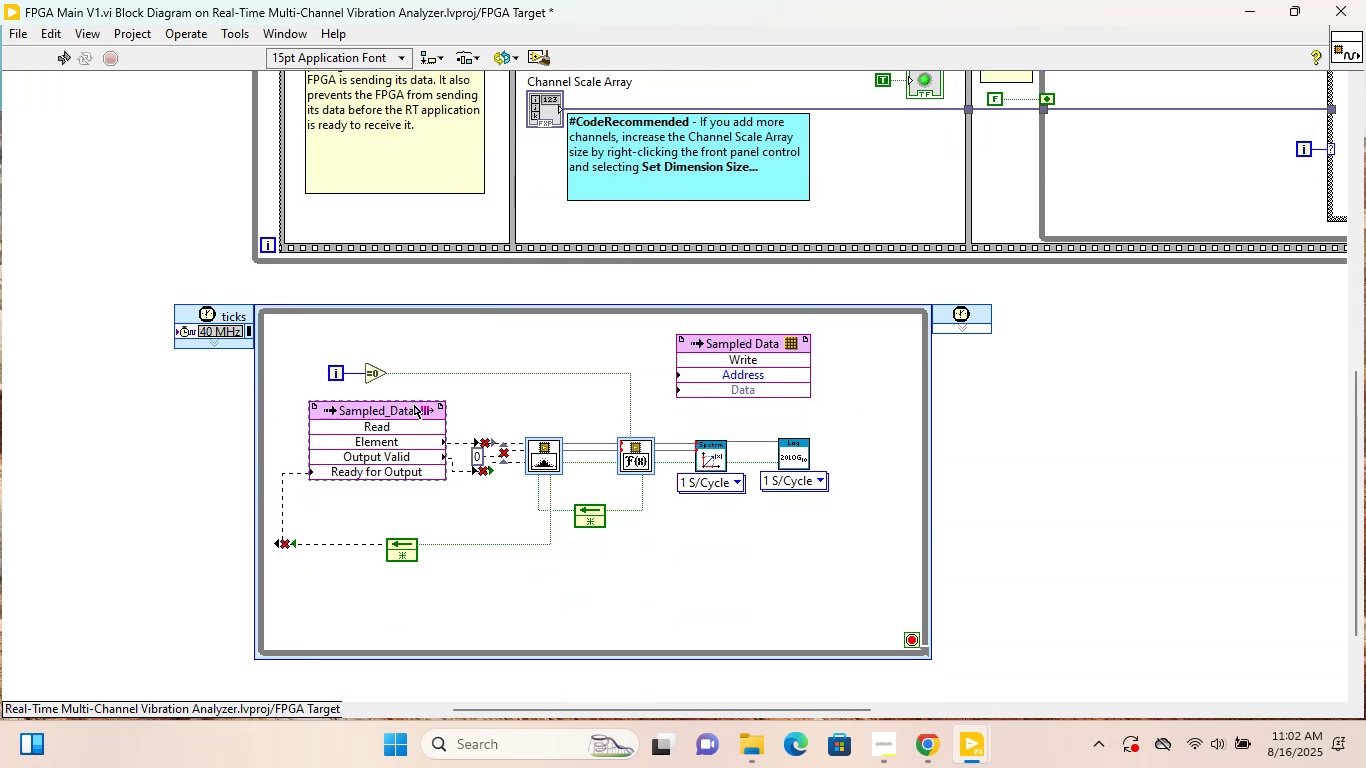 
key(Delete)
 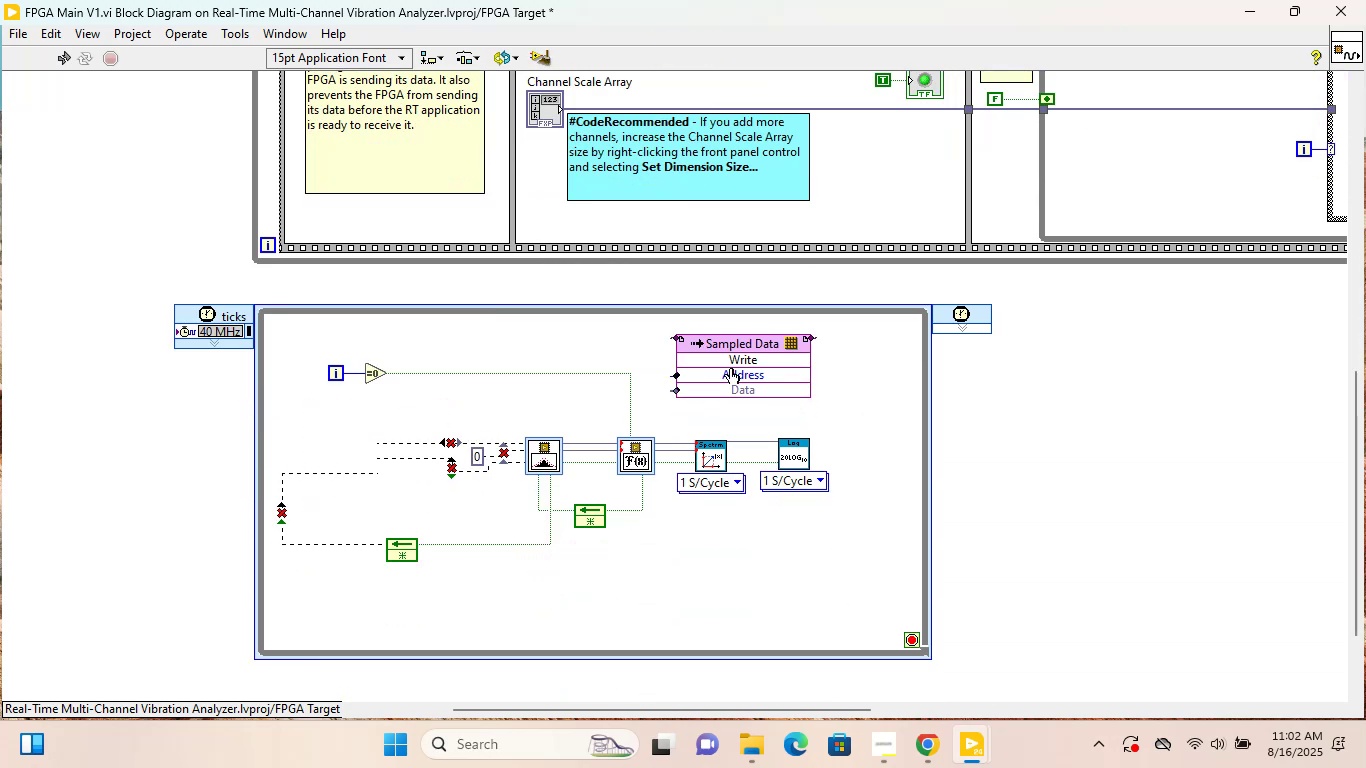 
left_click([743, 354])
 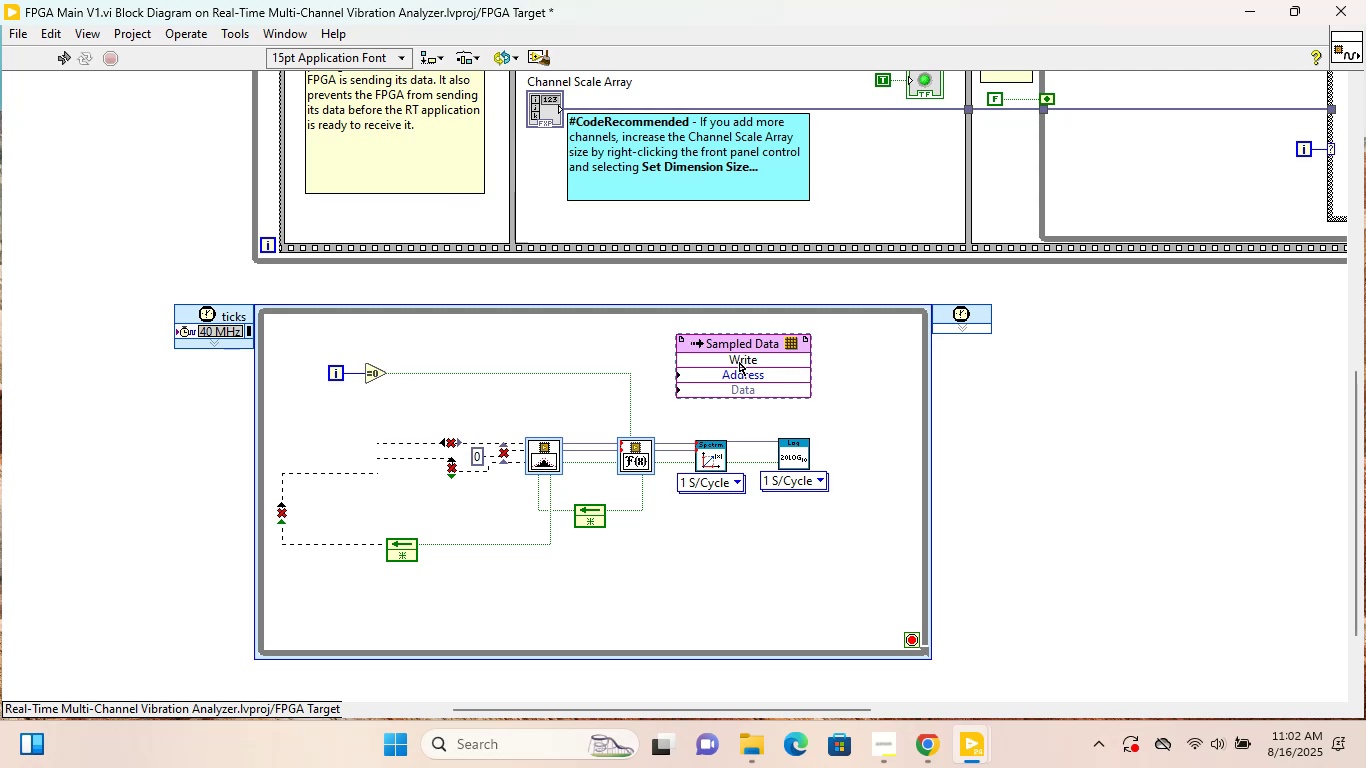 
left_click([739, 362])
 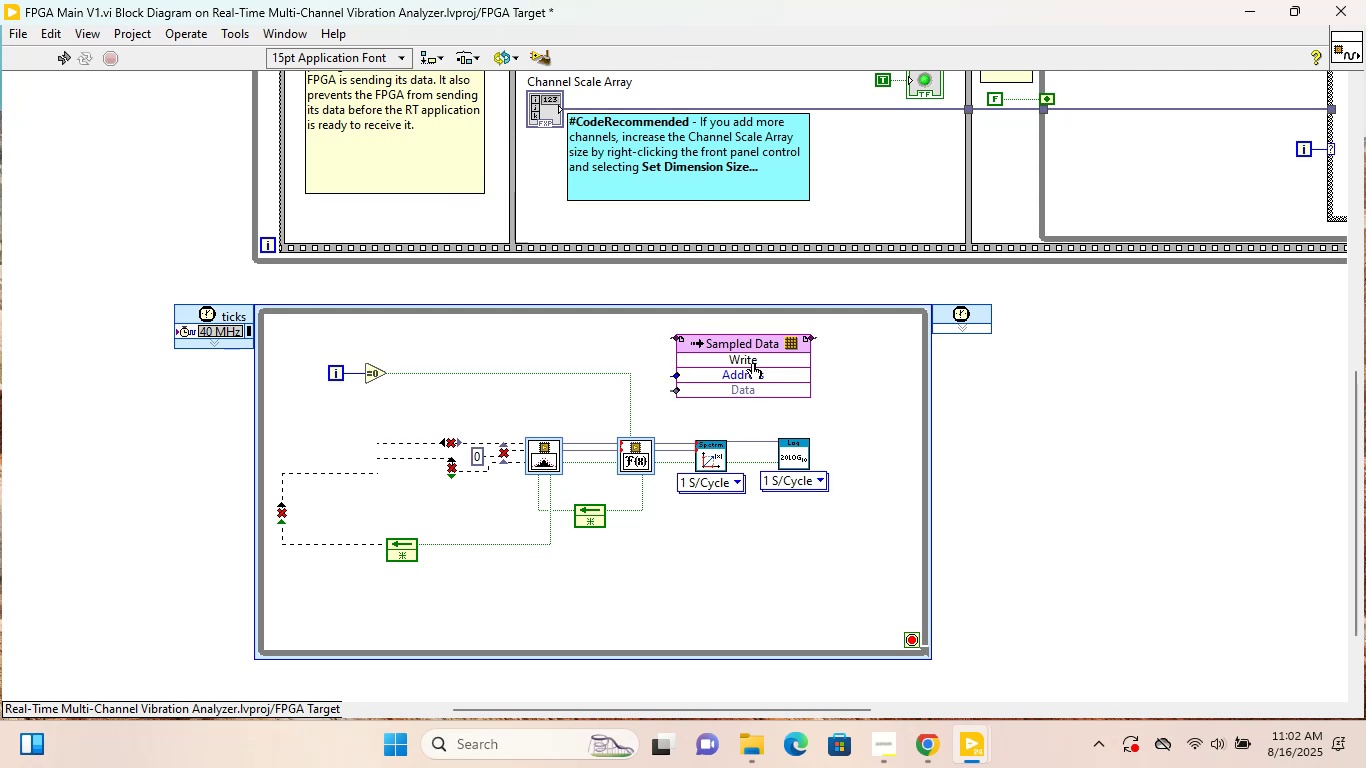 
left_click([754, 358])
 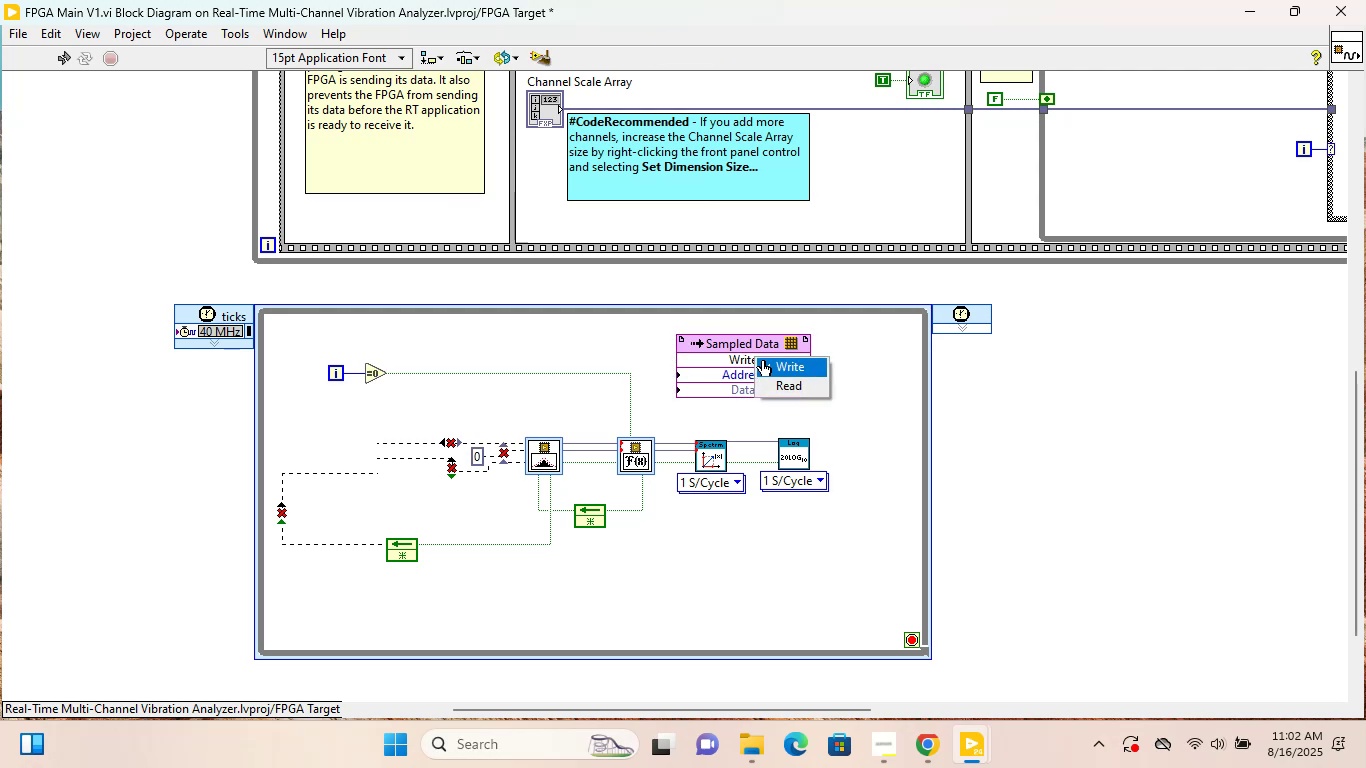 
left_click([776, 380])
 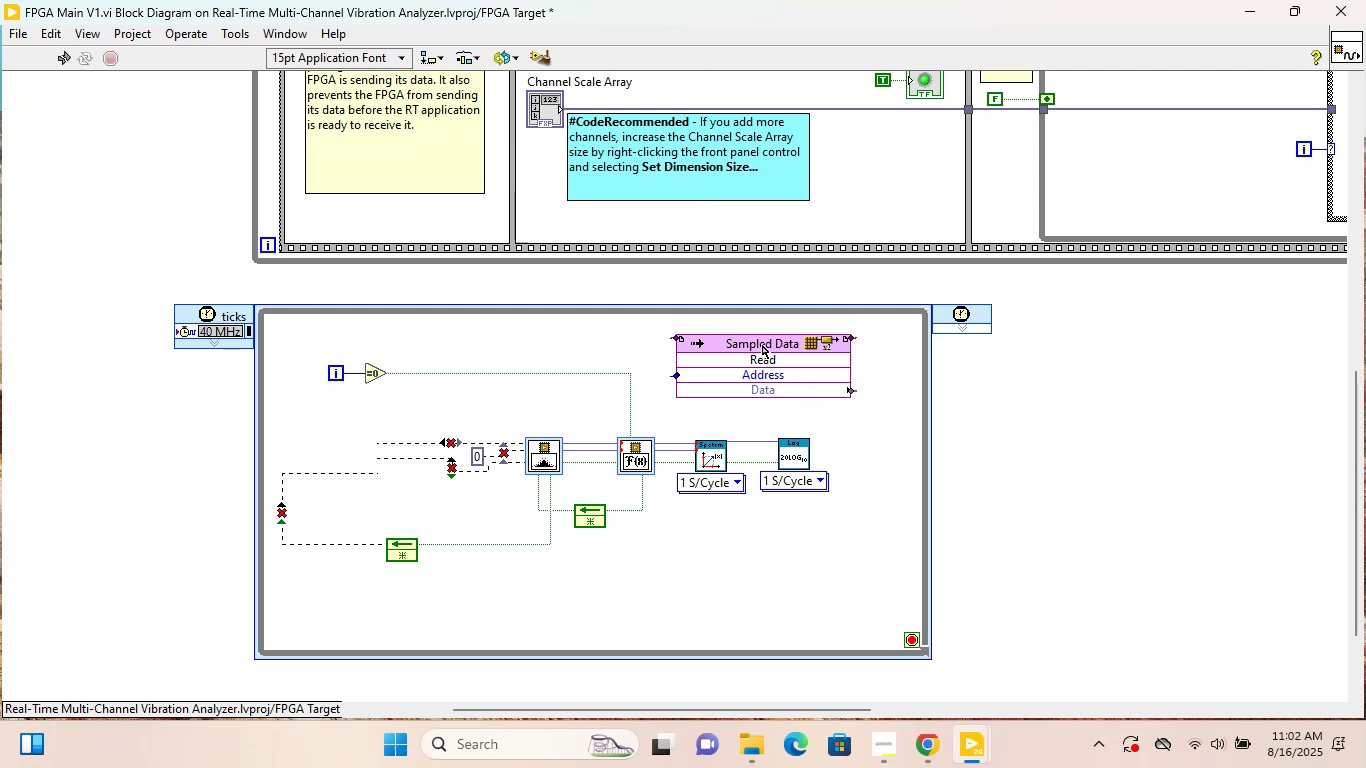 
left_click_drag(start_coordinate=[762, 344], to_coordinate=[717, 552])
 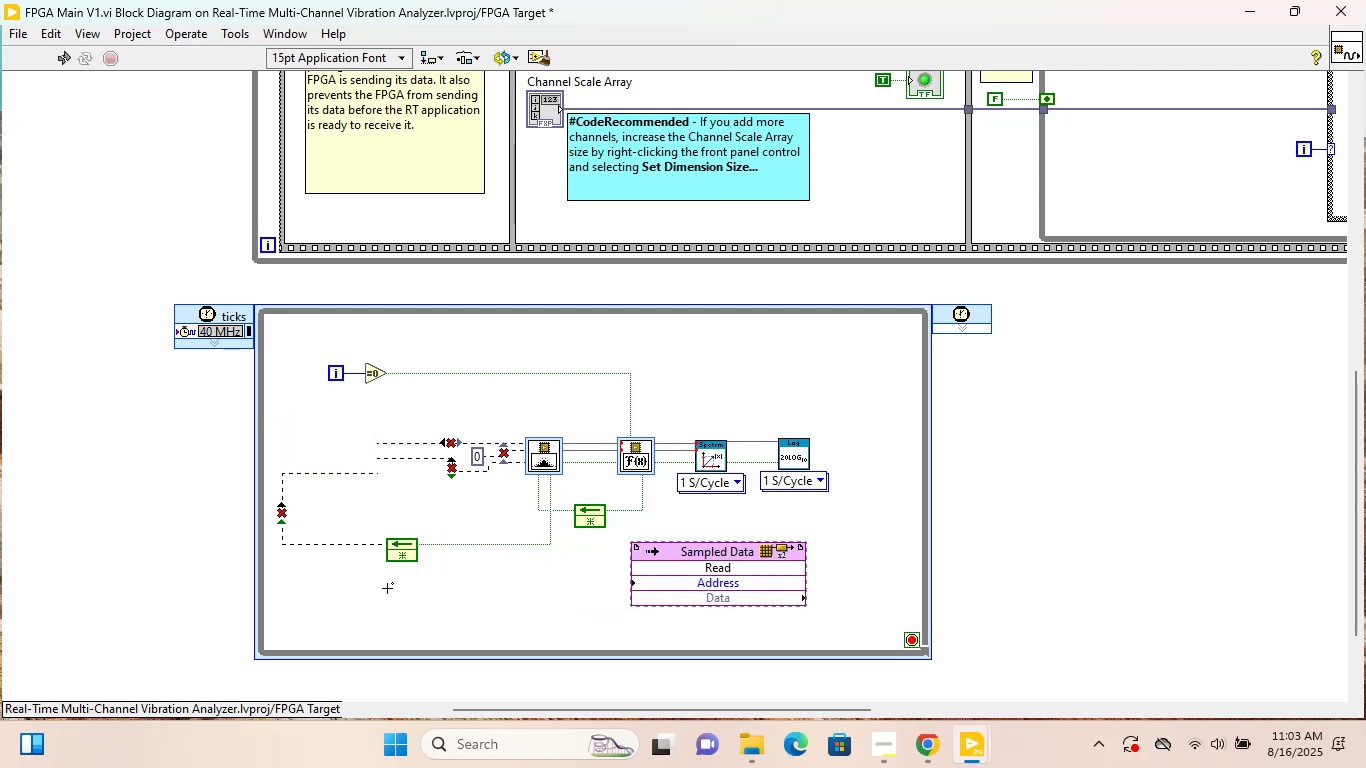 
left_click([443, 592])
 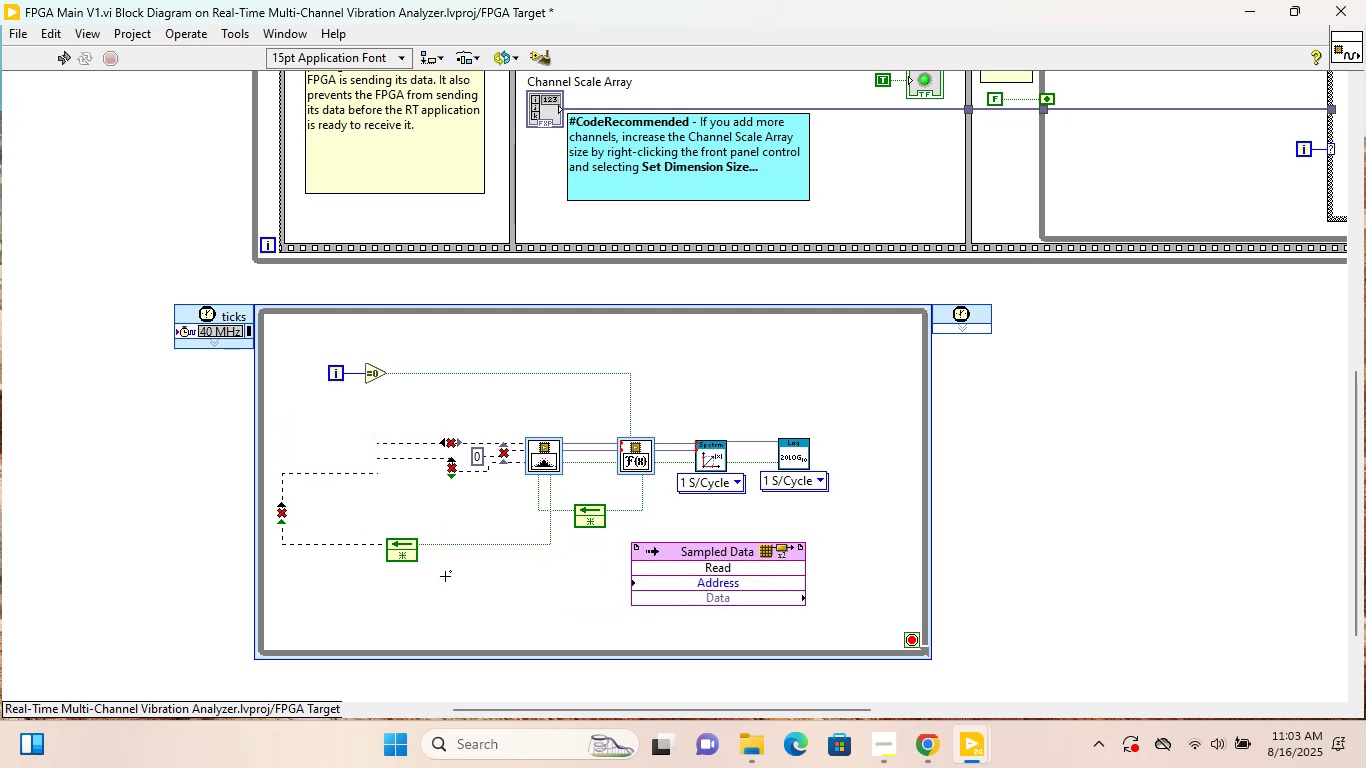 
key(Control+B)
 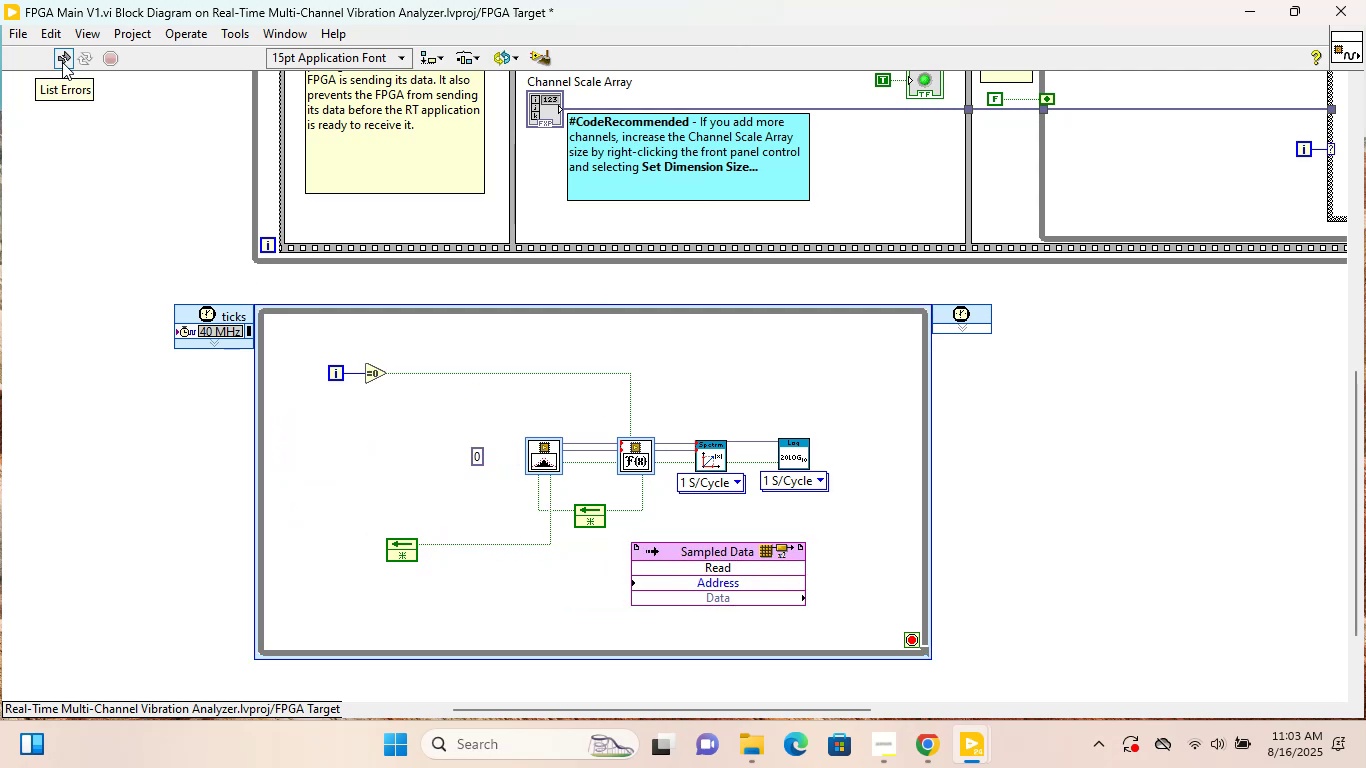 
wait(5.28)
 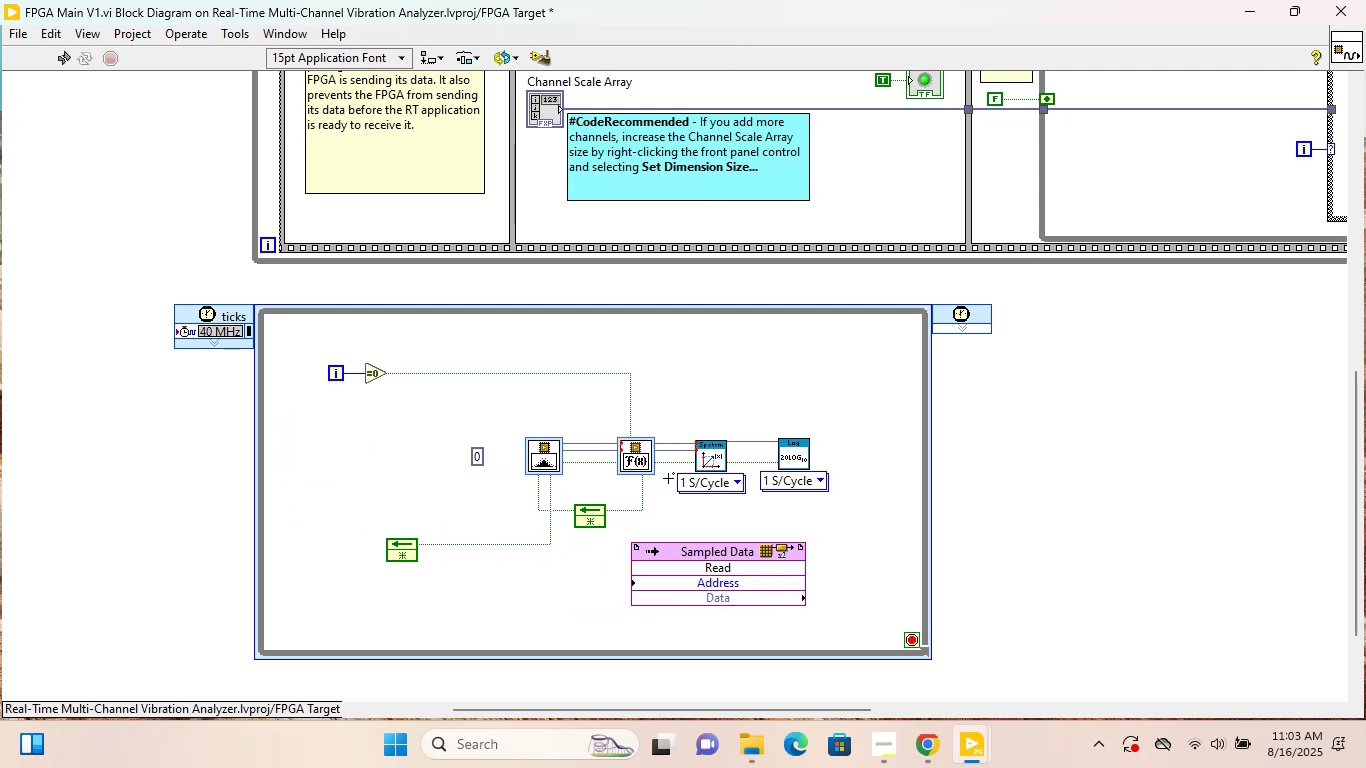 
left_click_drag(start_coordinate=[834, 710], to_coordinate=[1014, 631])
 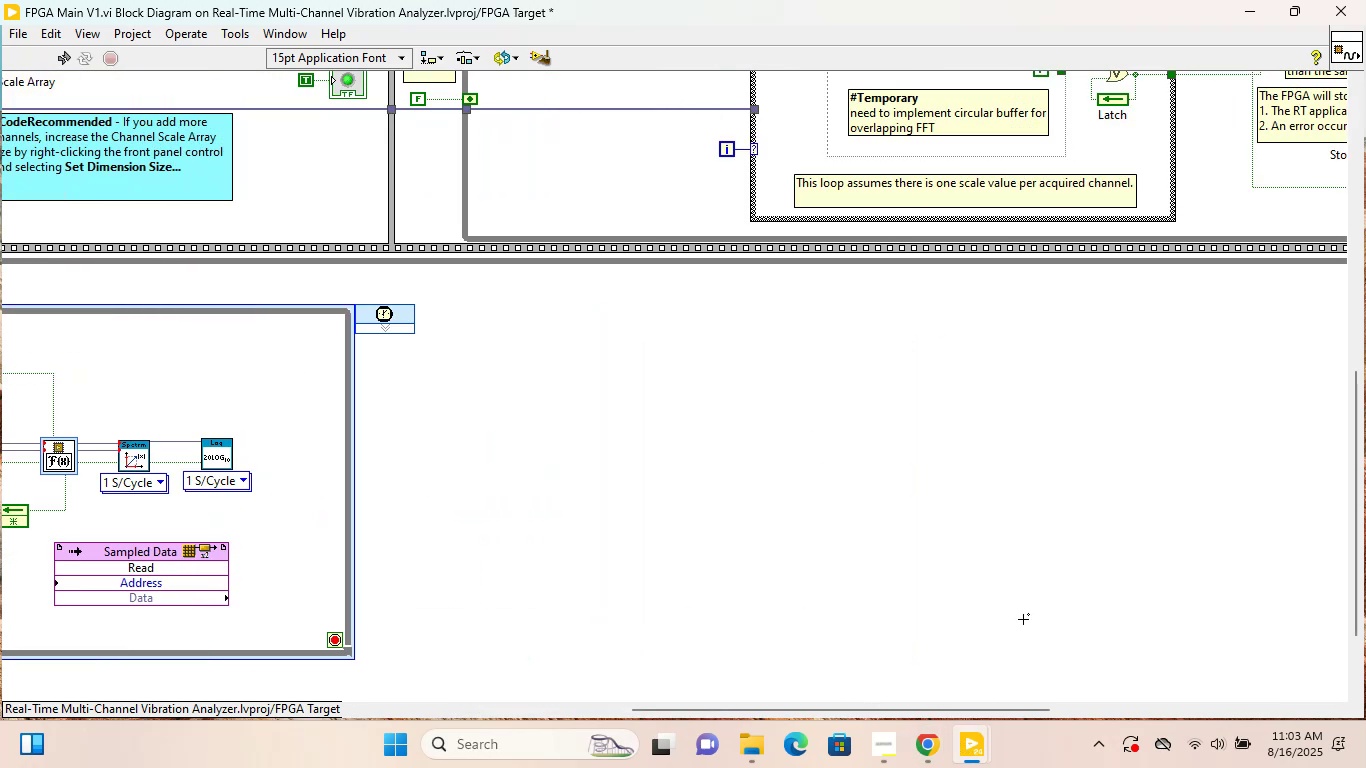 
scroll: coordinate [1023, 553], scroll_direction: up, amount: 8.0
 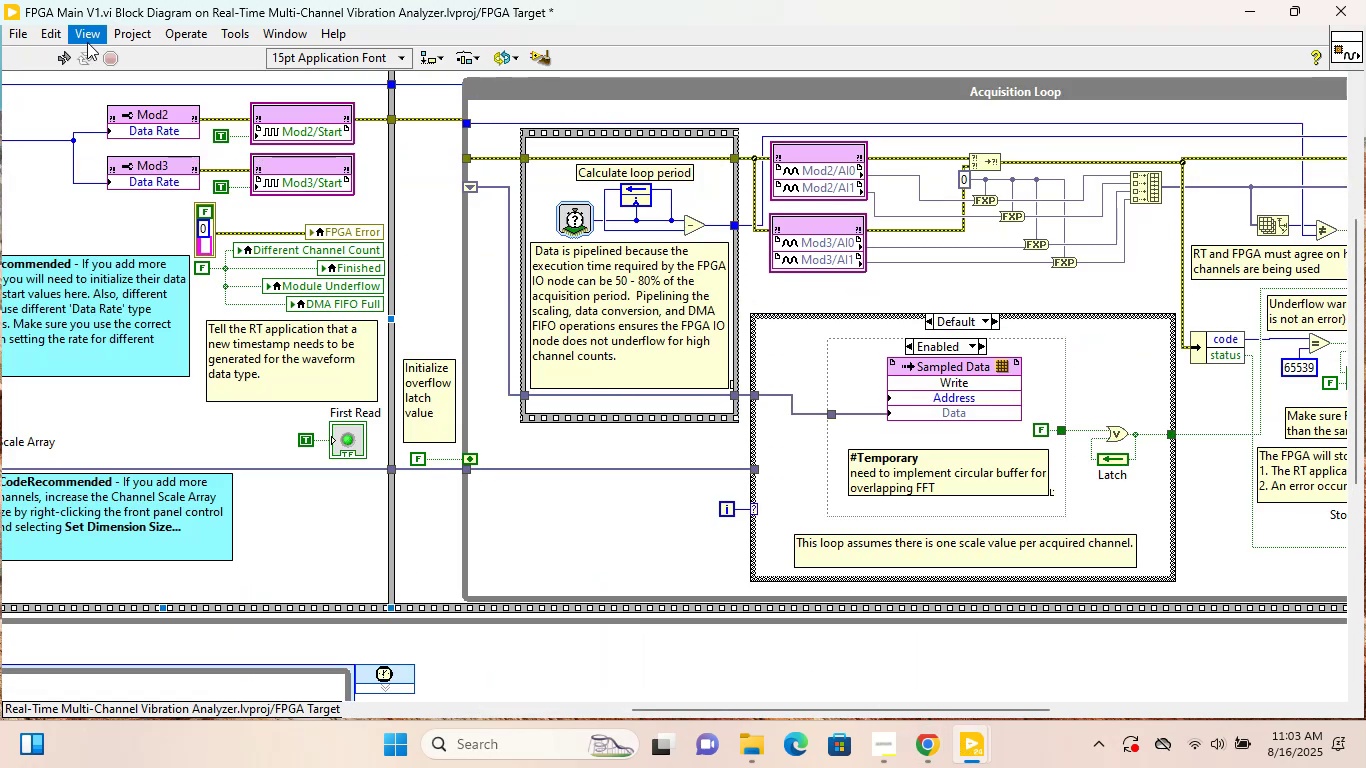 
left_click([62, 55])
 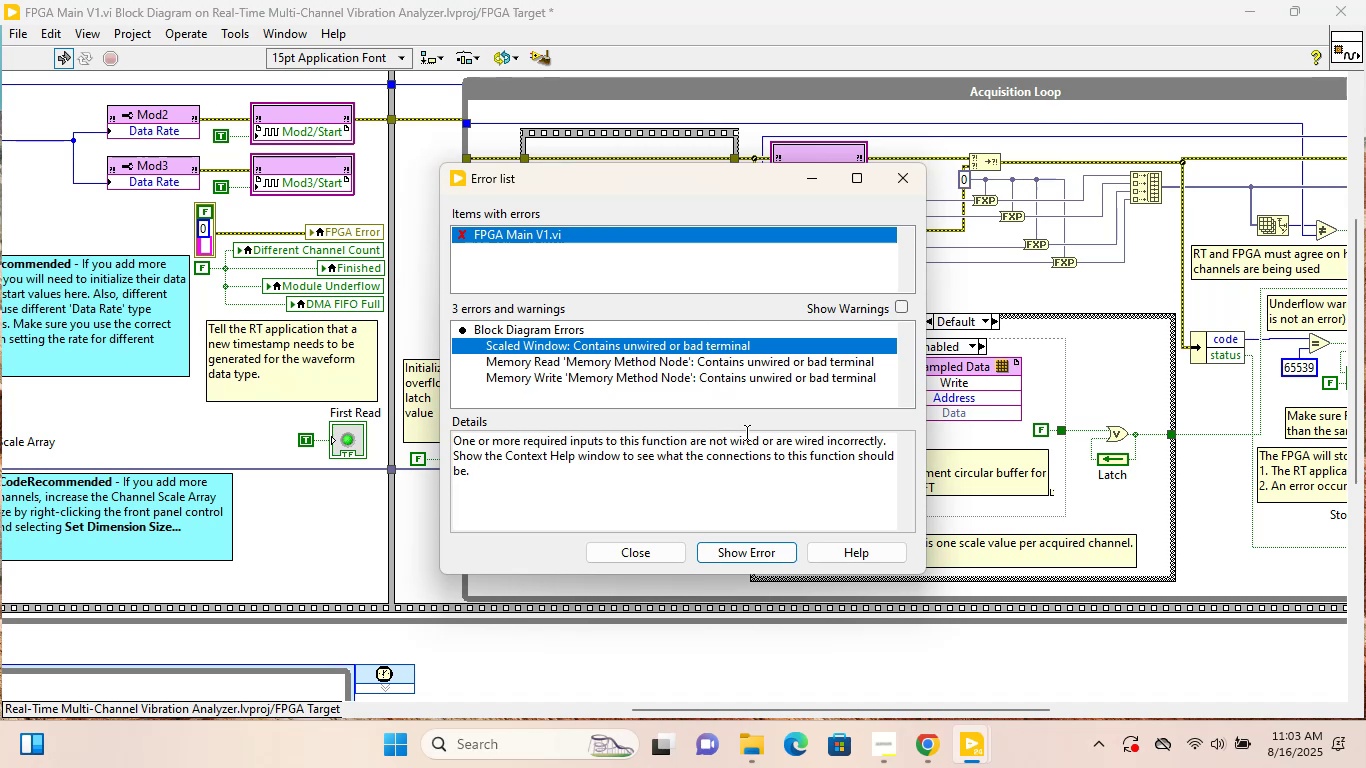 
wait(5.72)
 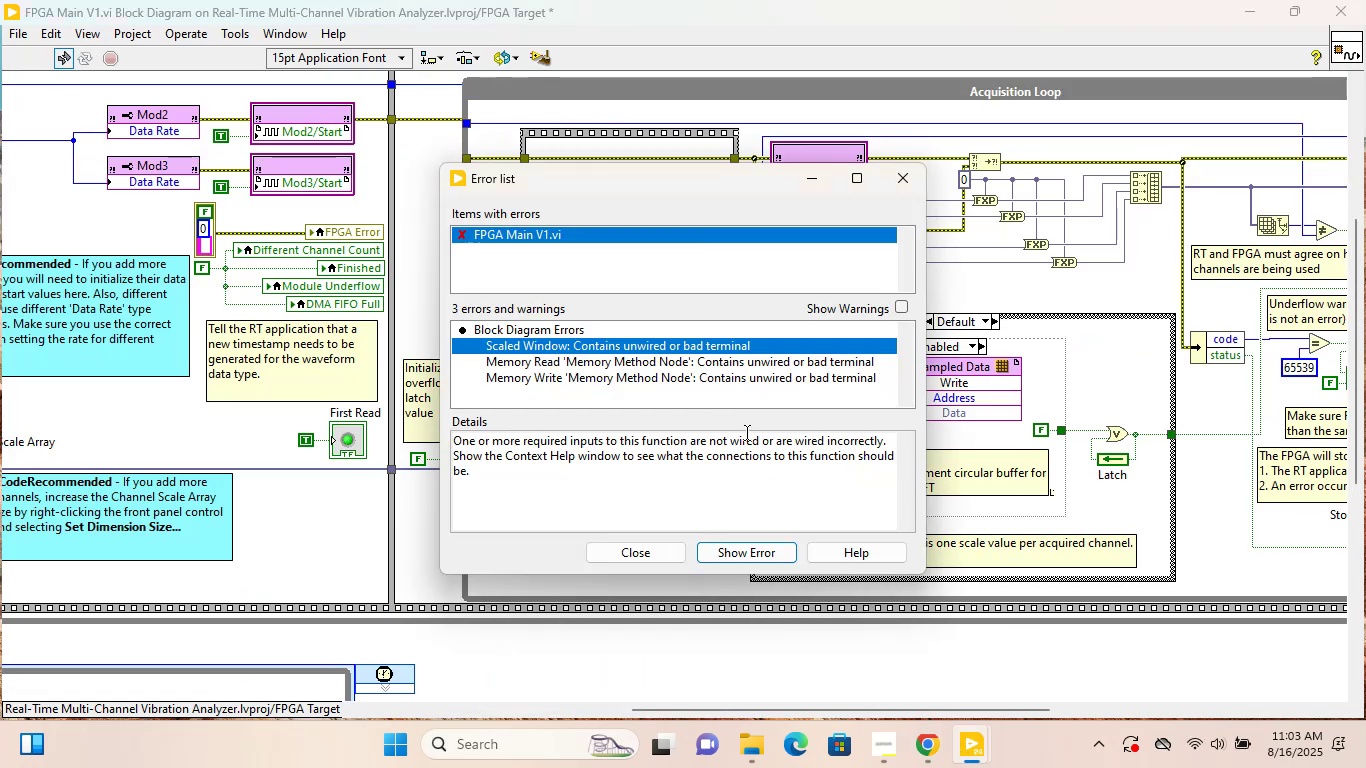 
left_click([672, 556])
 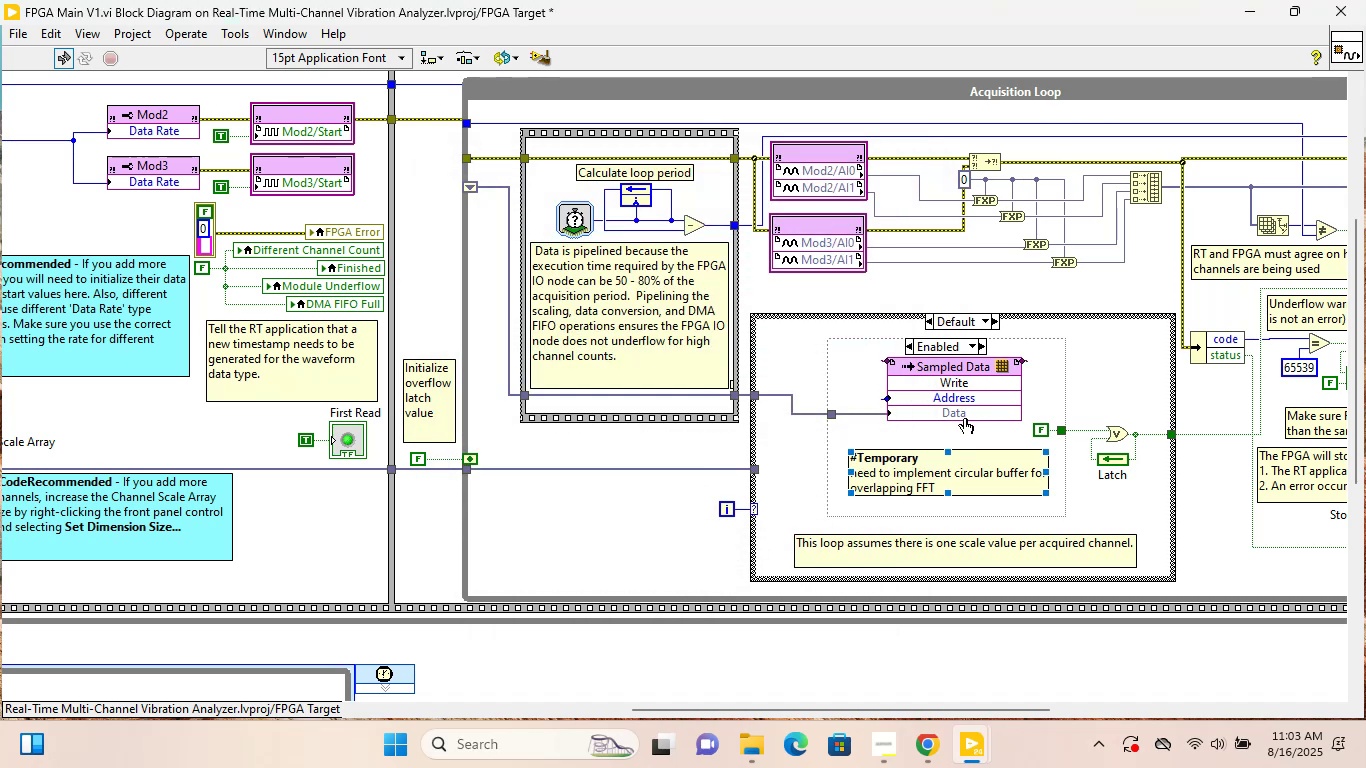 
left_click([639, 549])
 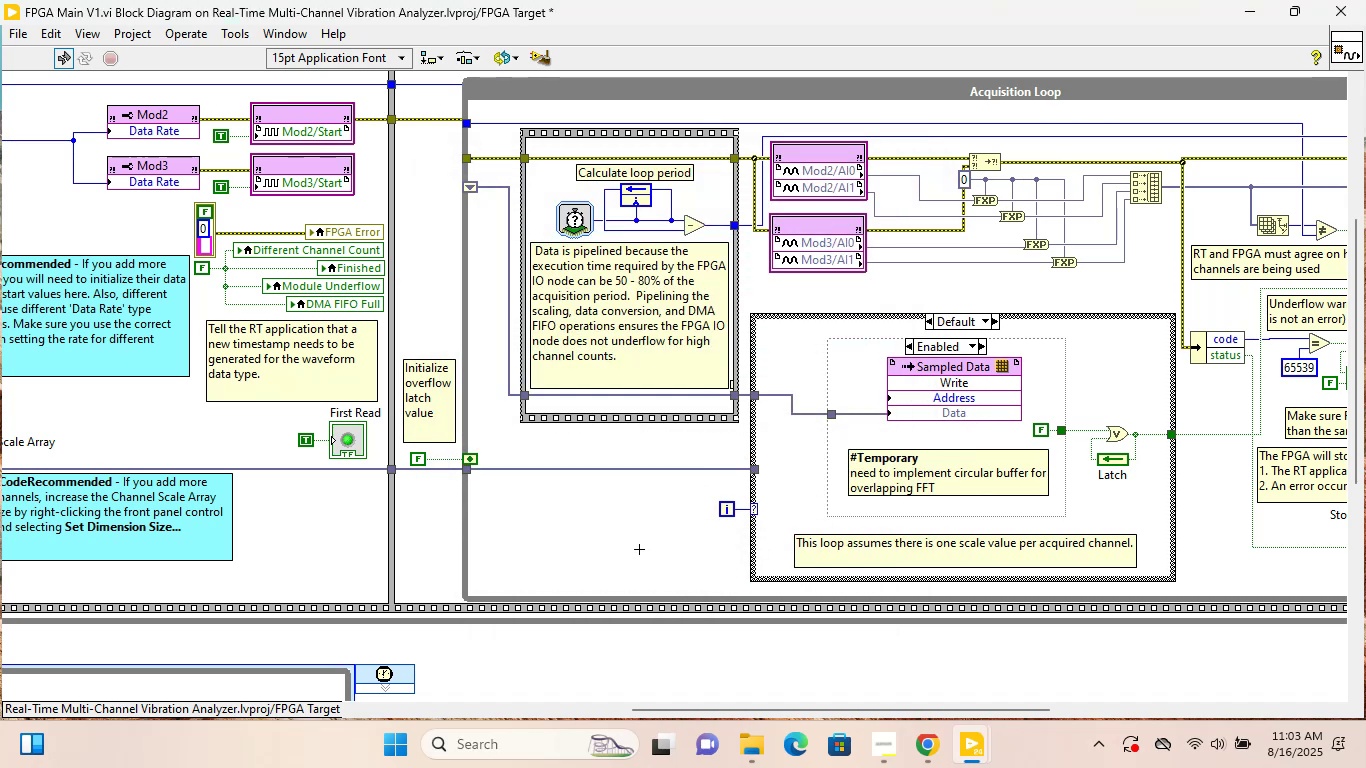 
key(Control+Space)
 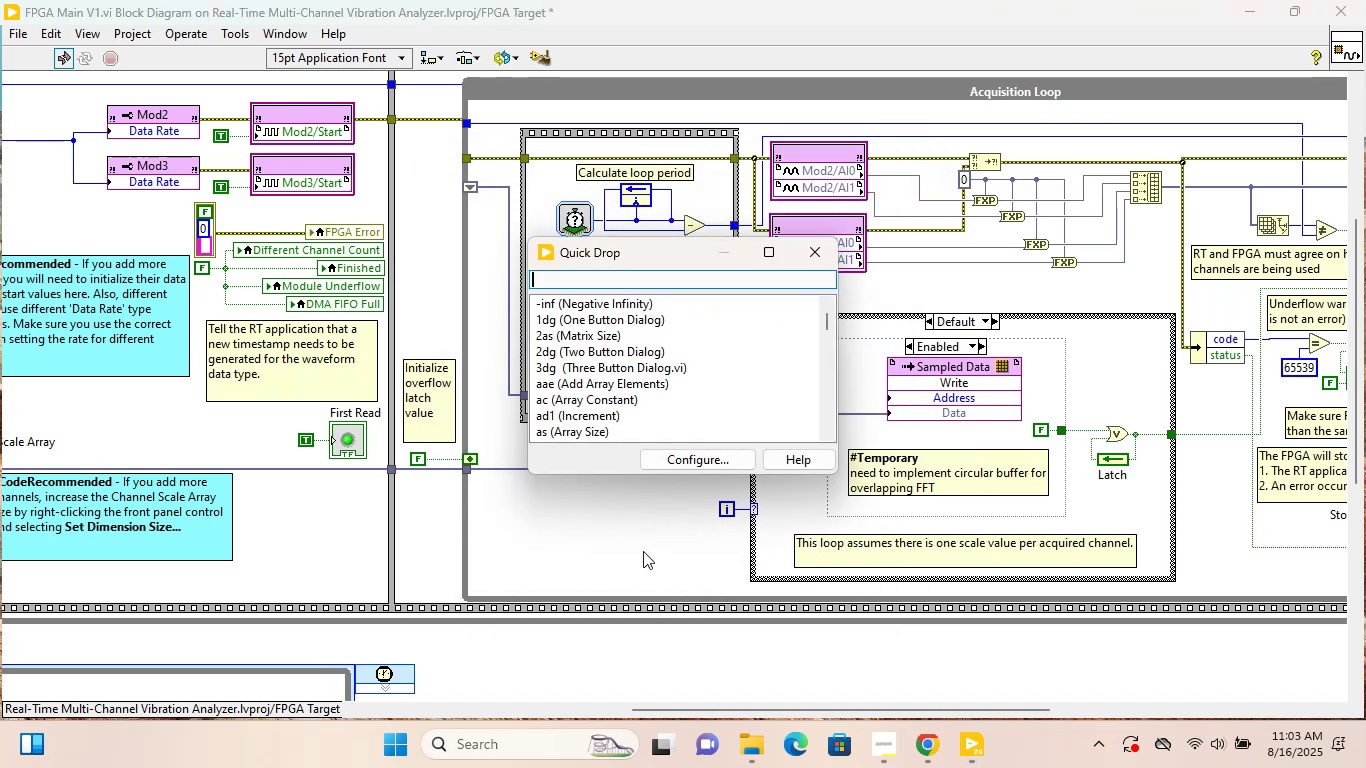 
type(timer)
key(Backspace)
key(Backspace)
key(Backspace)
key(Backspace)
key(Backspace)
type(counter)
key(Backspace)
key(Backspace)
 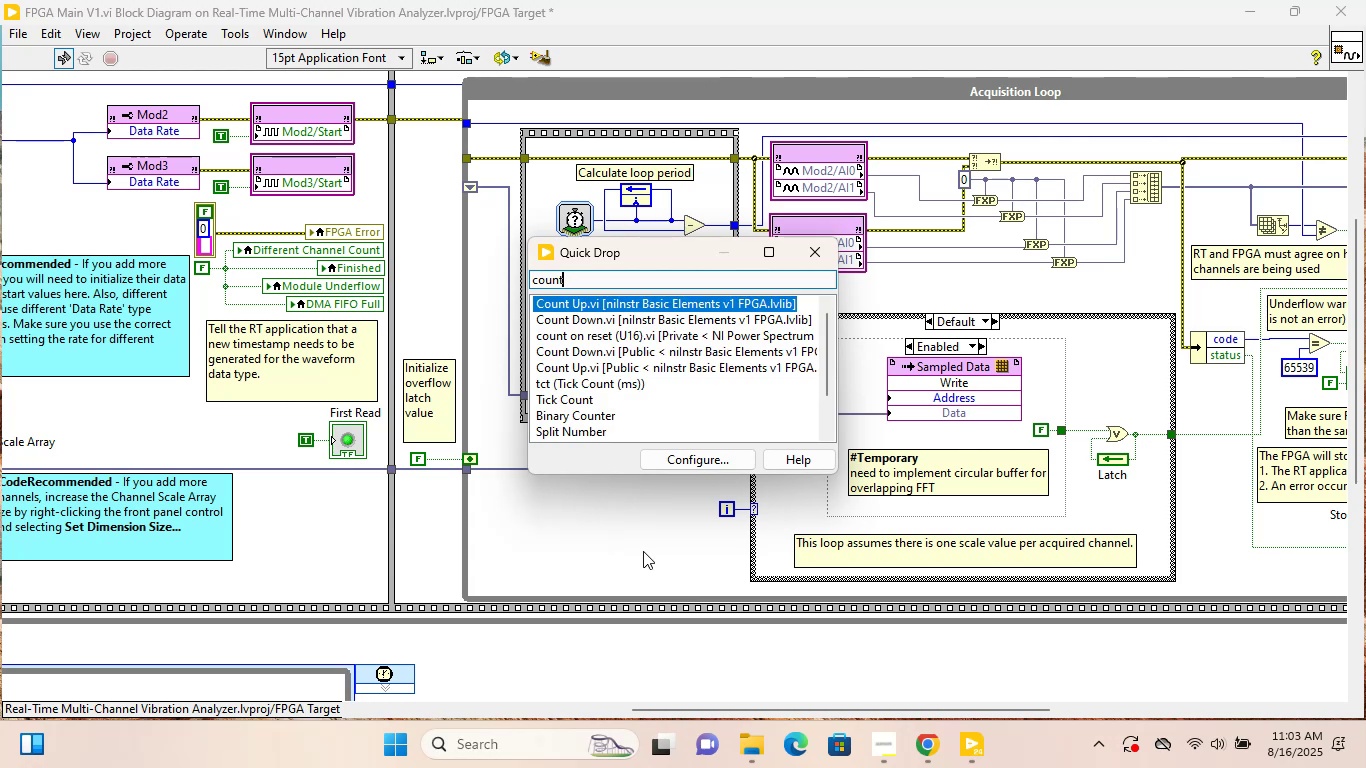 
key(Enter)
 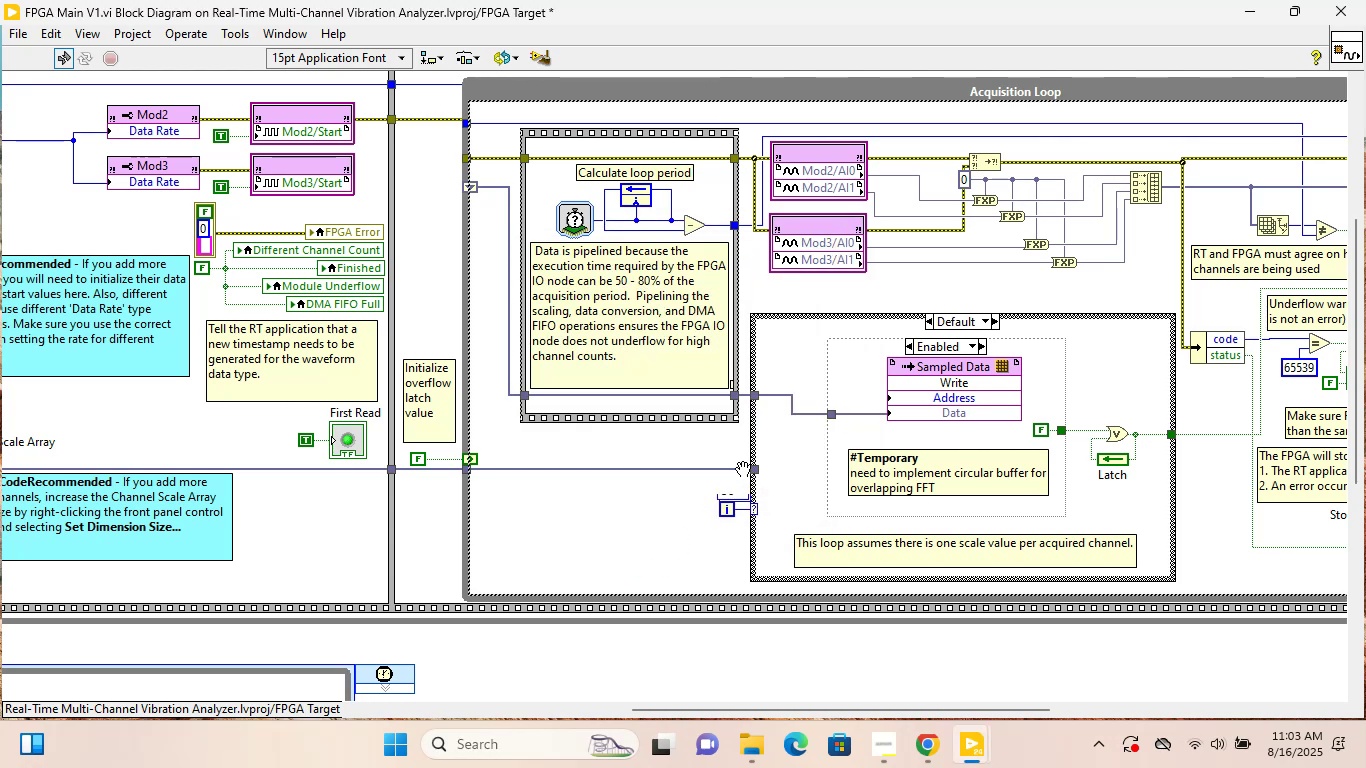 
left_click([797, 451])
 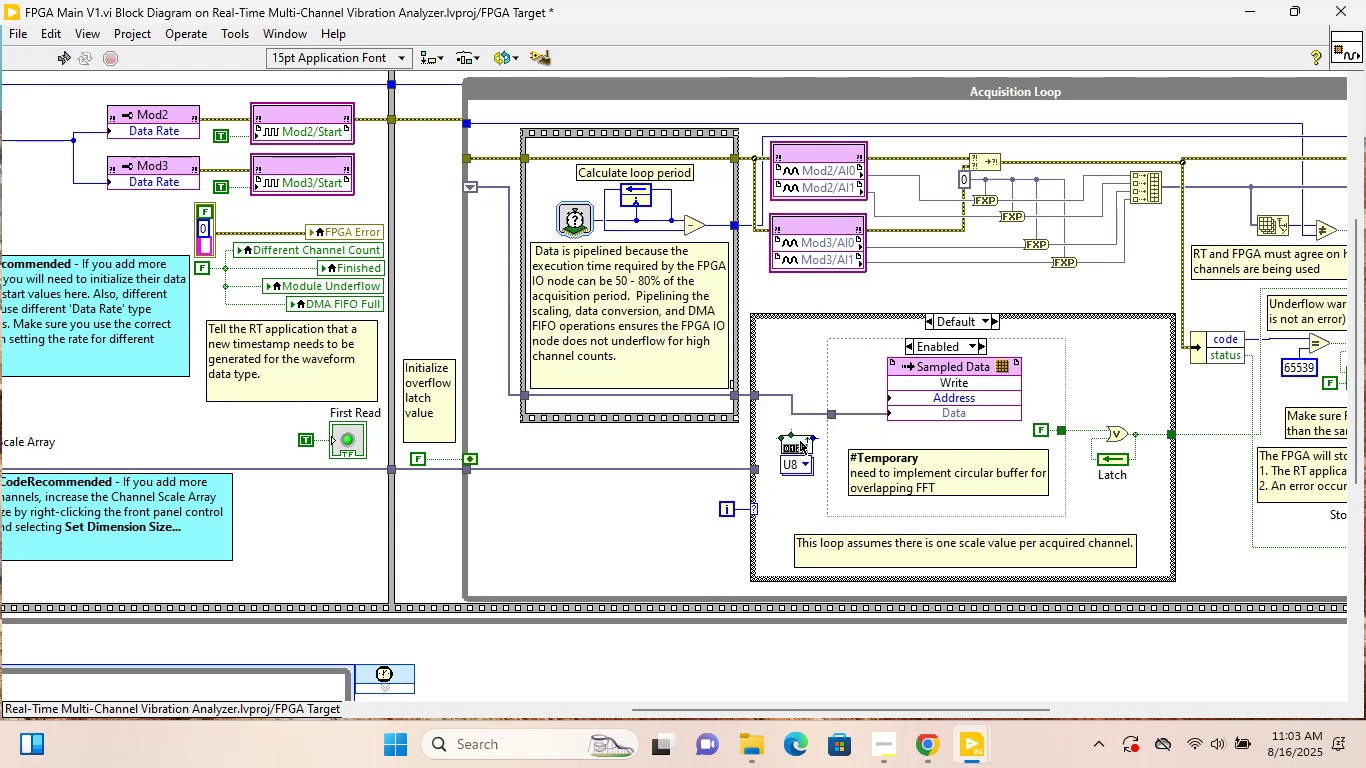 
wait(6.66)
 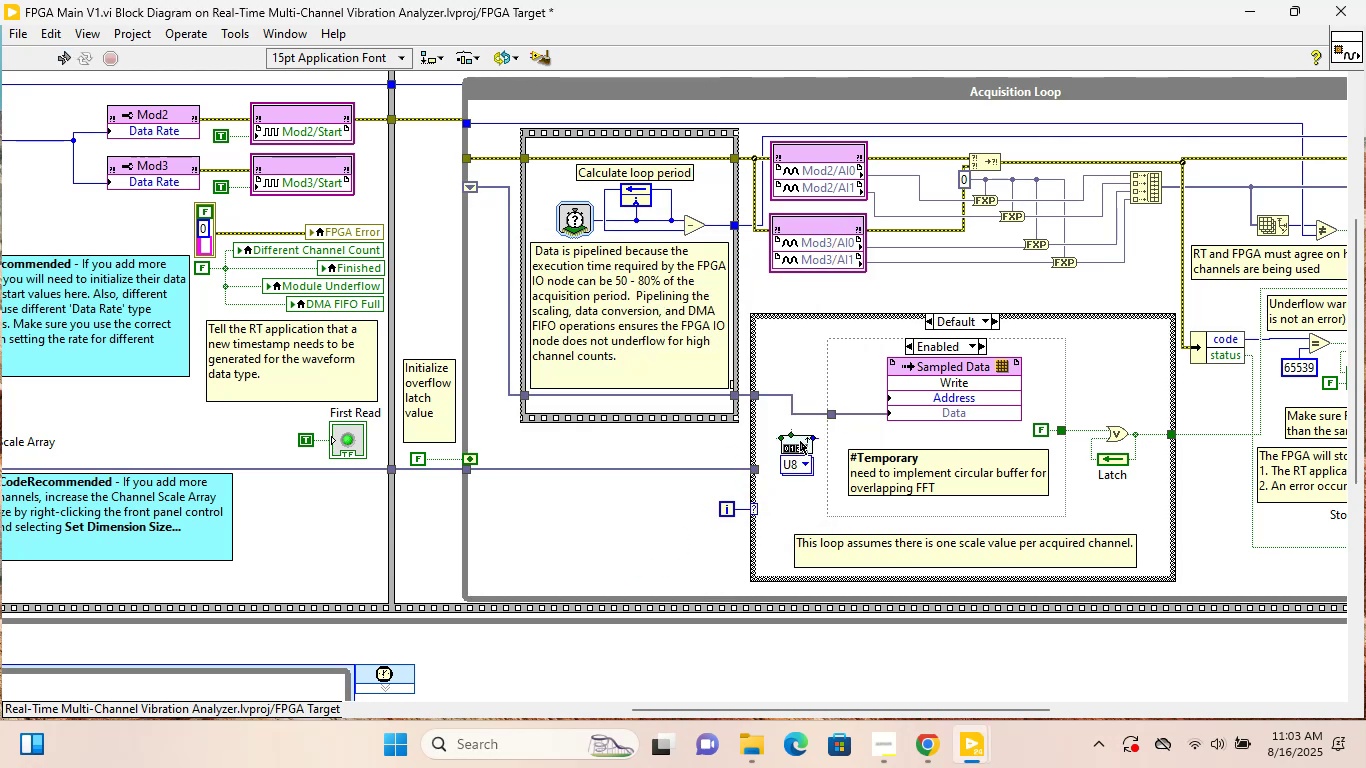 
left_click([993, 323])
 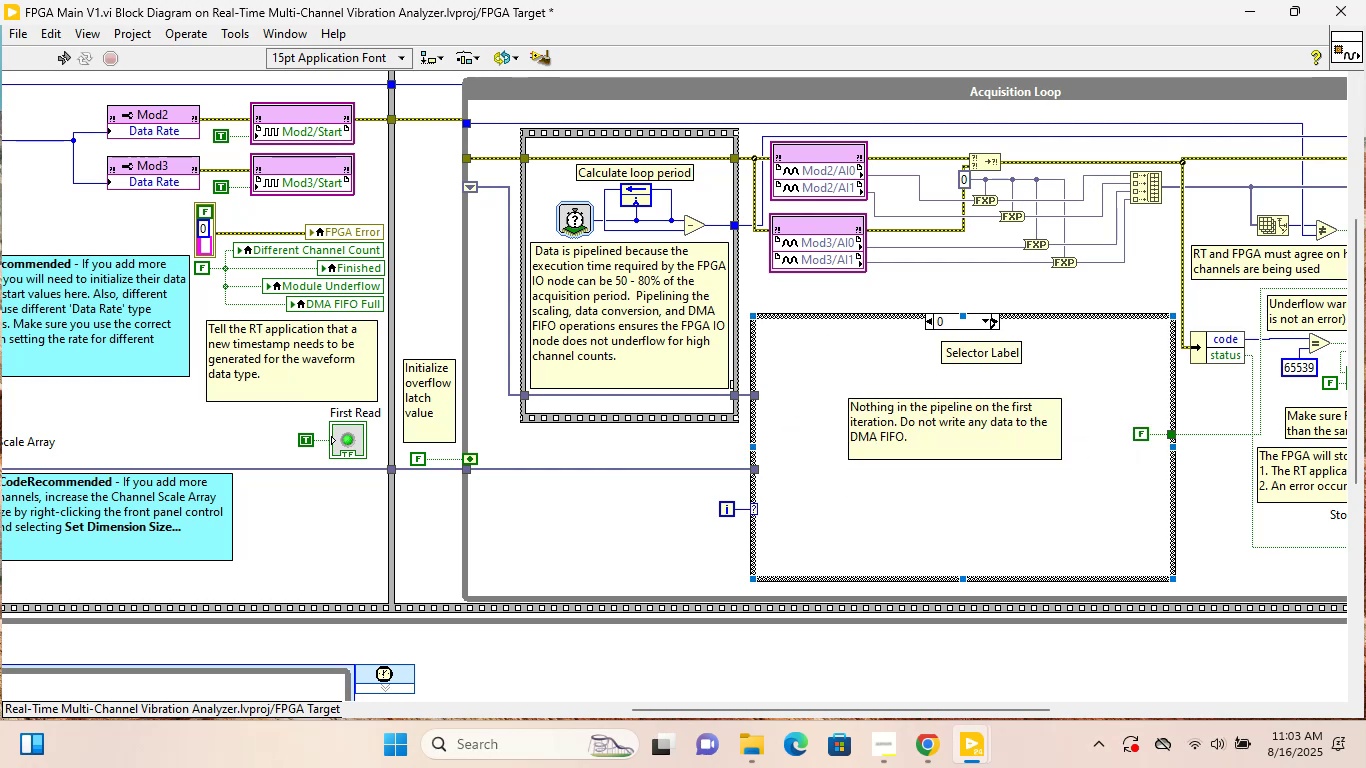 
wait(6.21)
 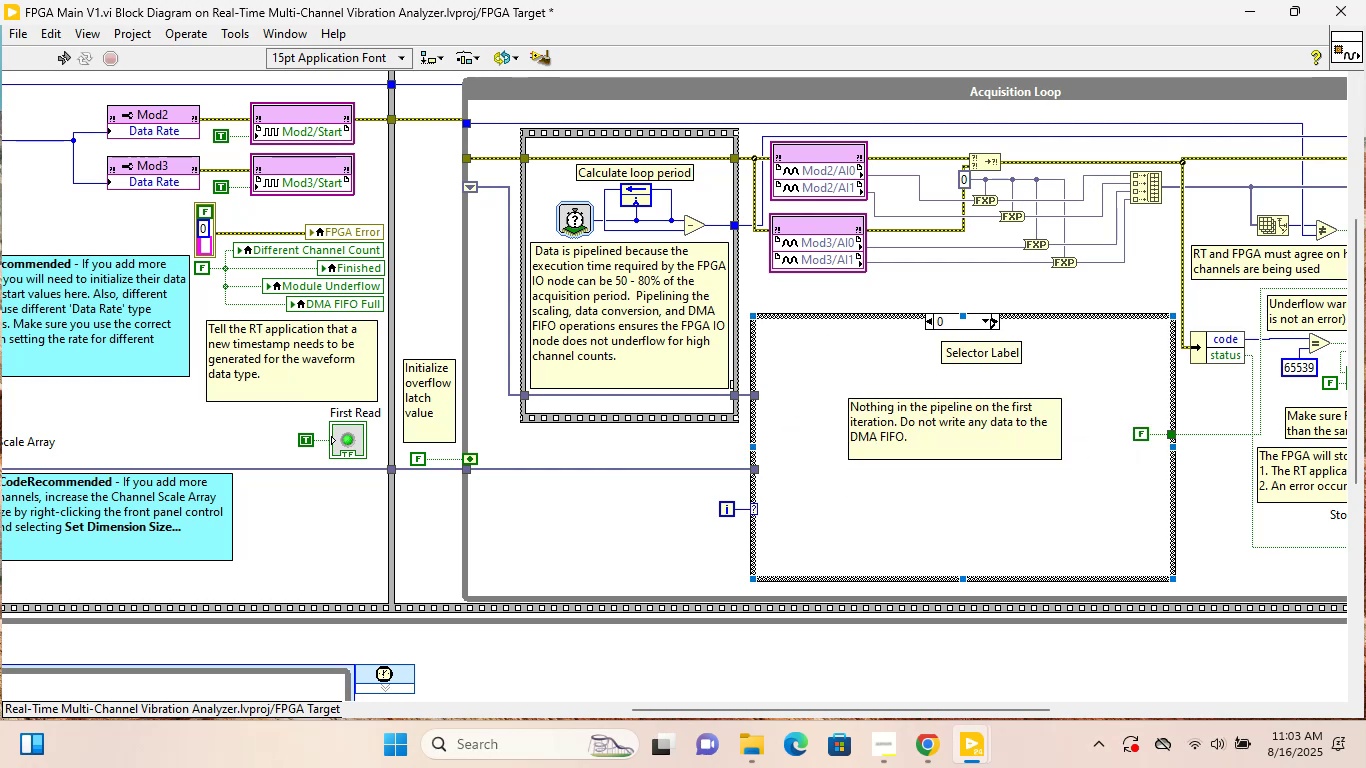 
left_click([994, 323])
 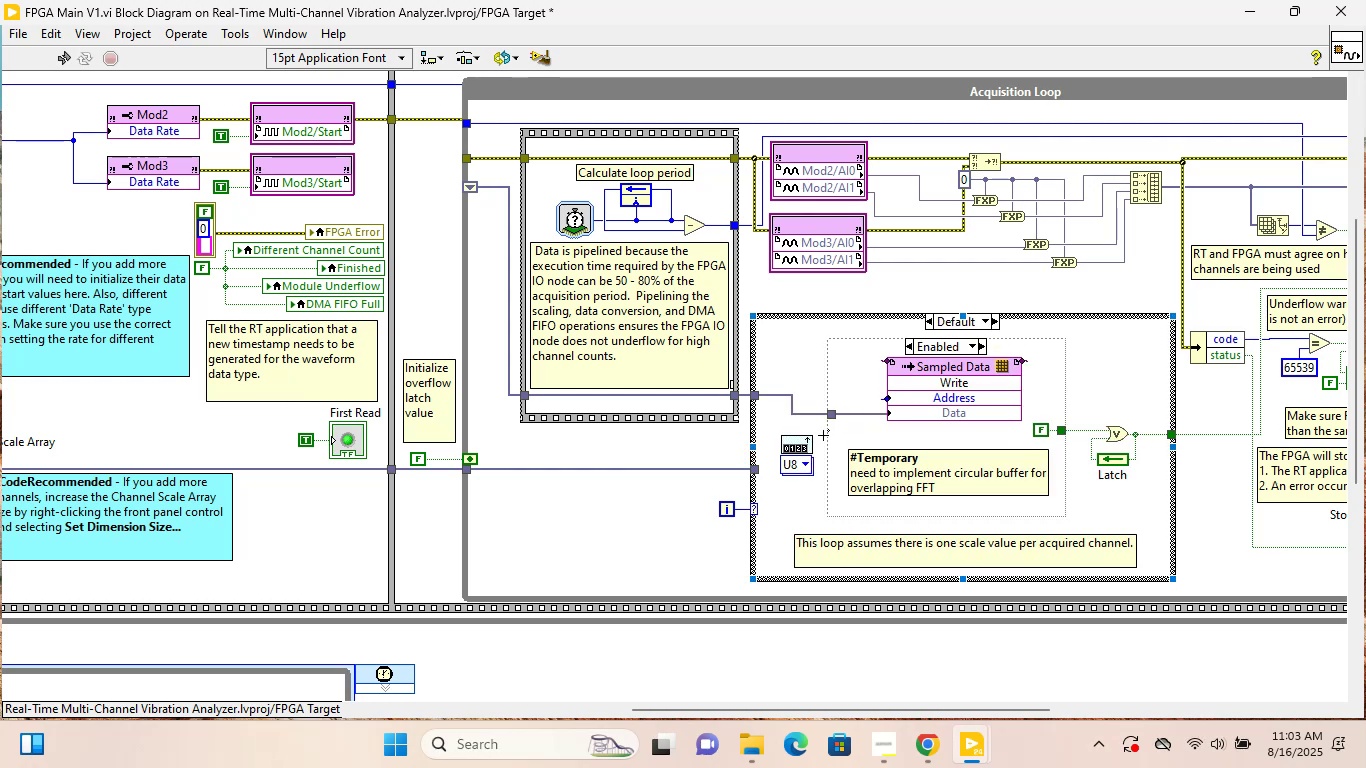 
left_click_drag(start_coordinate=[797, 444], to_coordinate=[856, 380])
 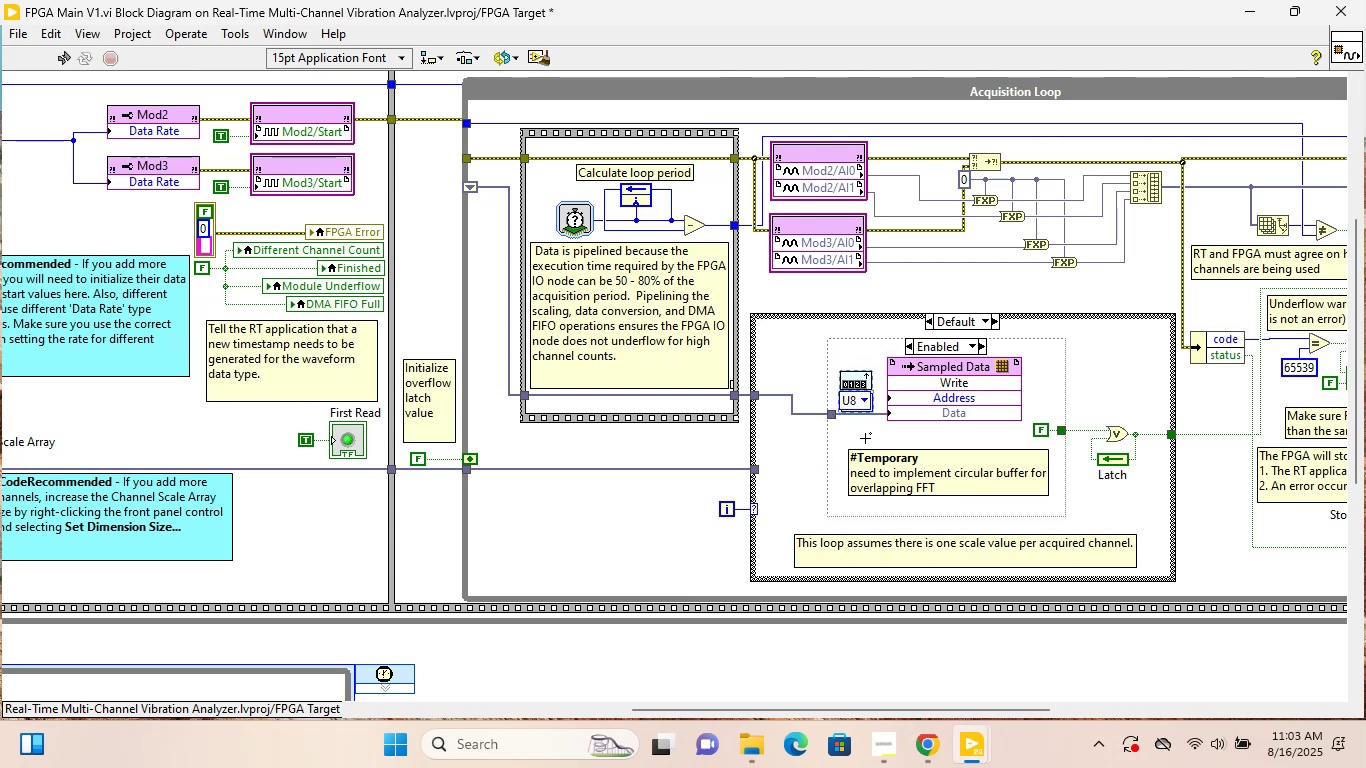 
left_click([866, 433])
 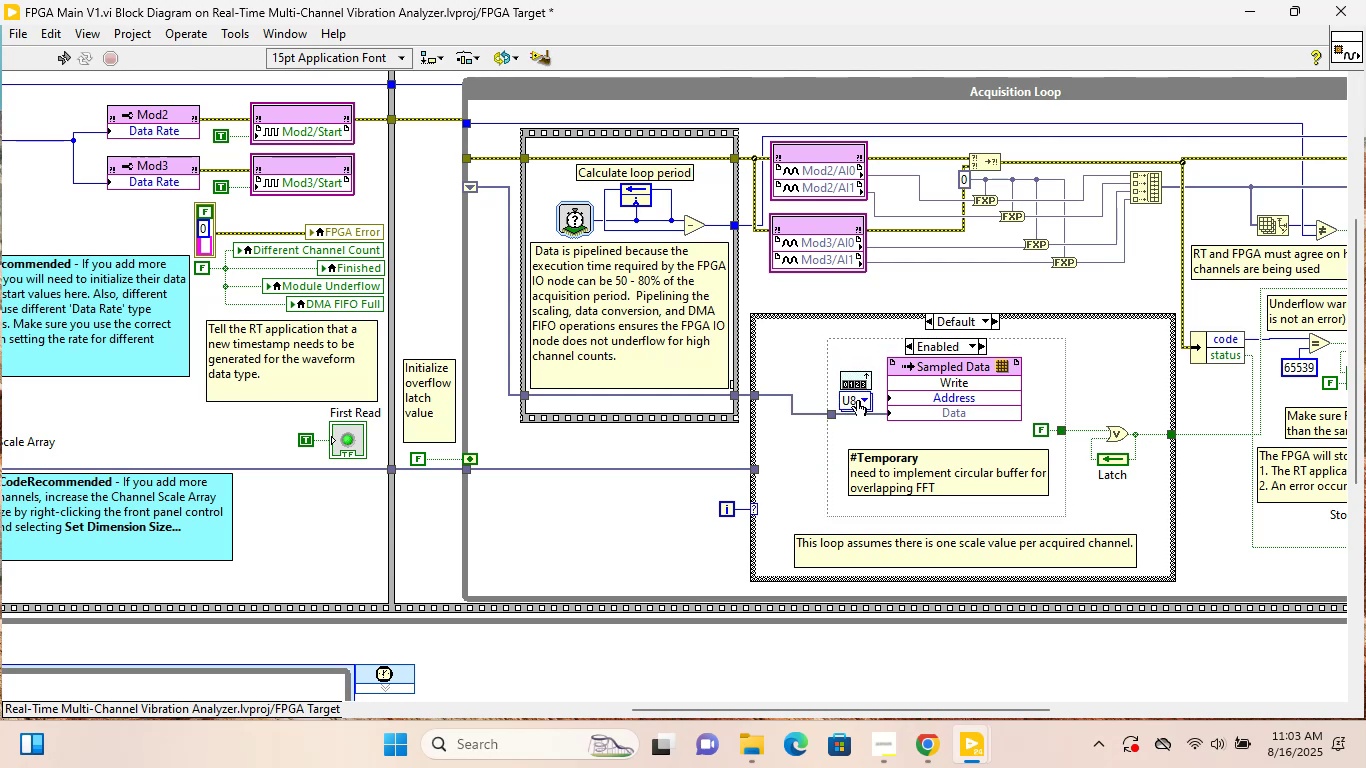 
left_click([858, 400])
 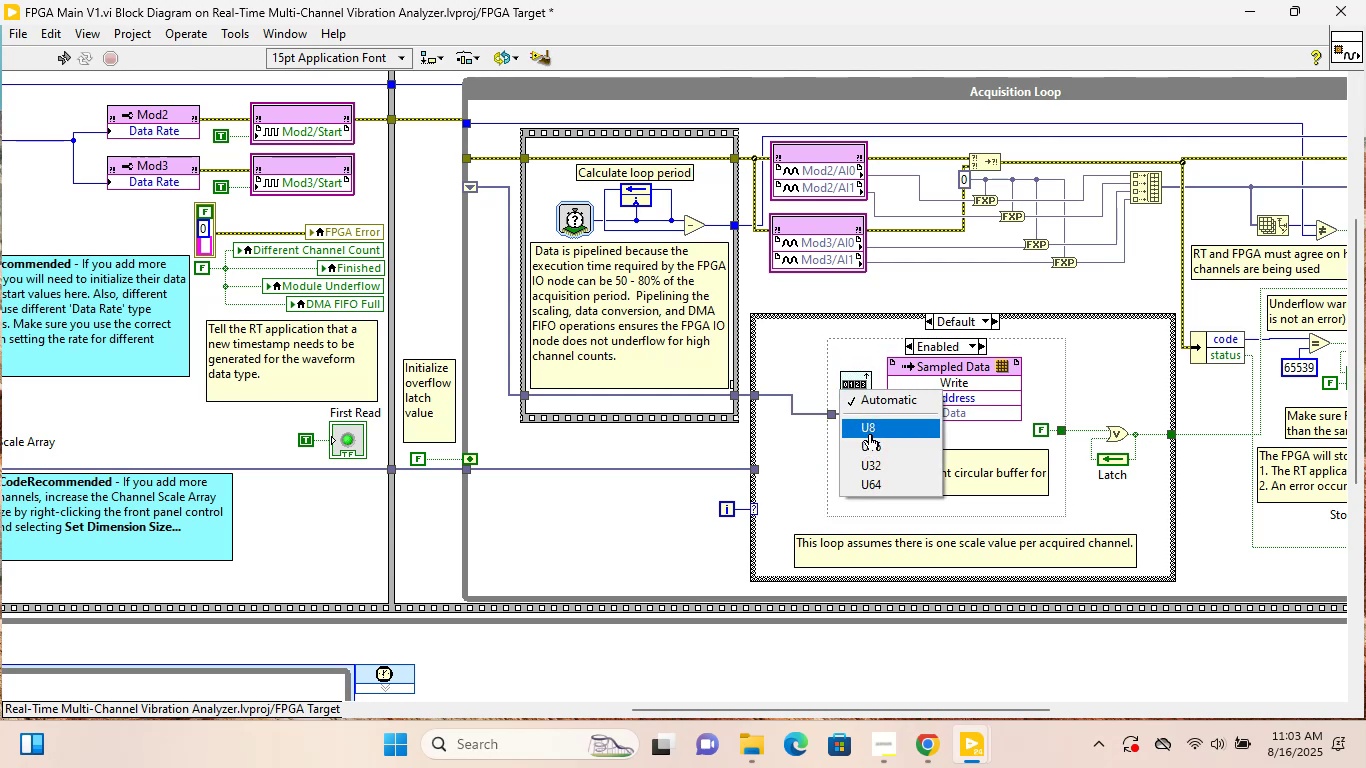 
left_click([870, 443])
 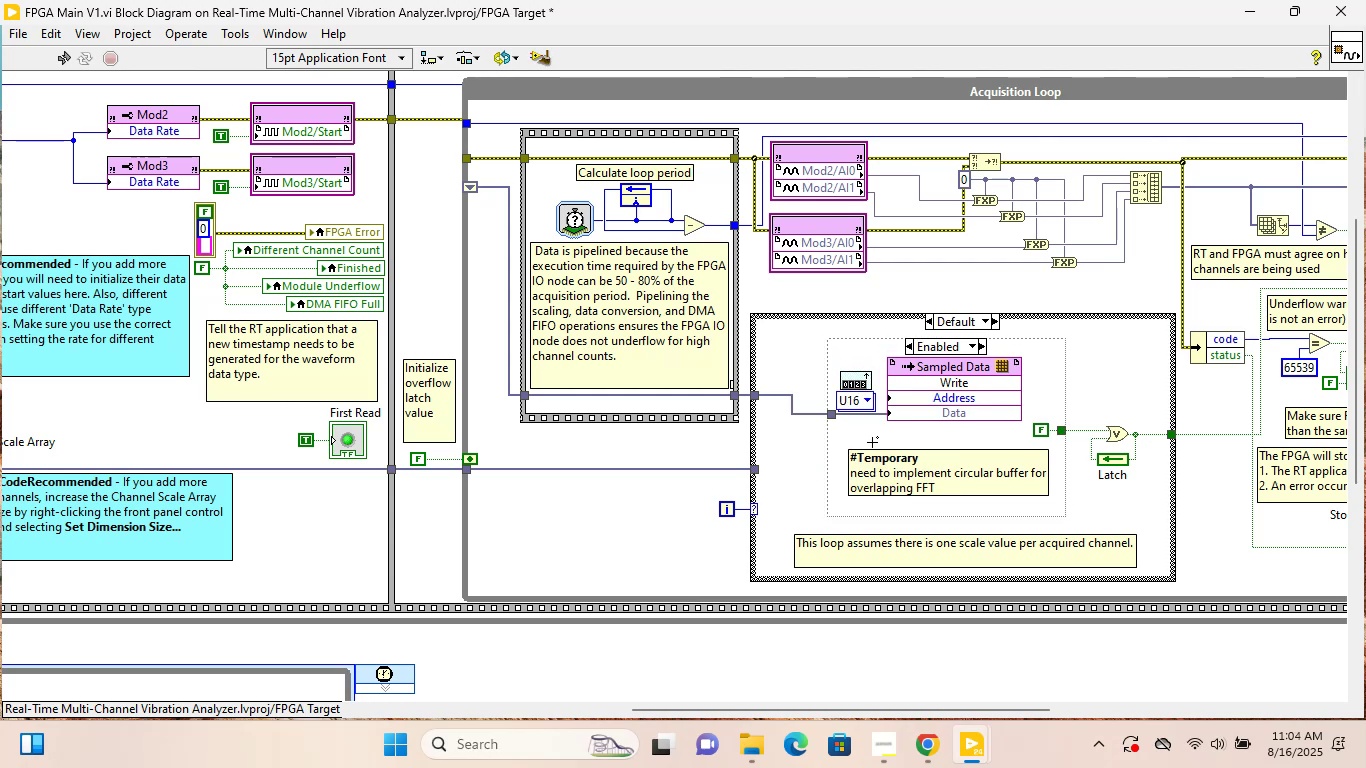 
left_click([875, 432])
 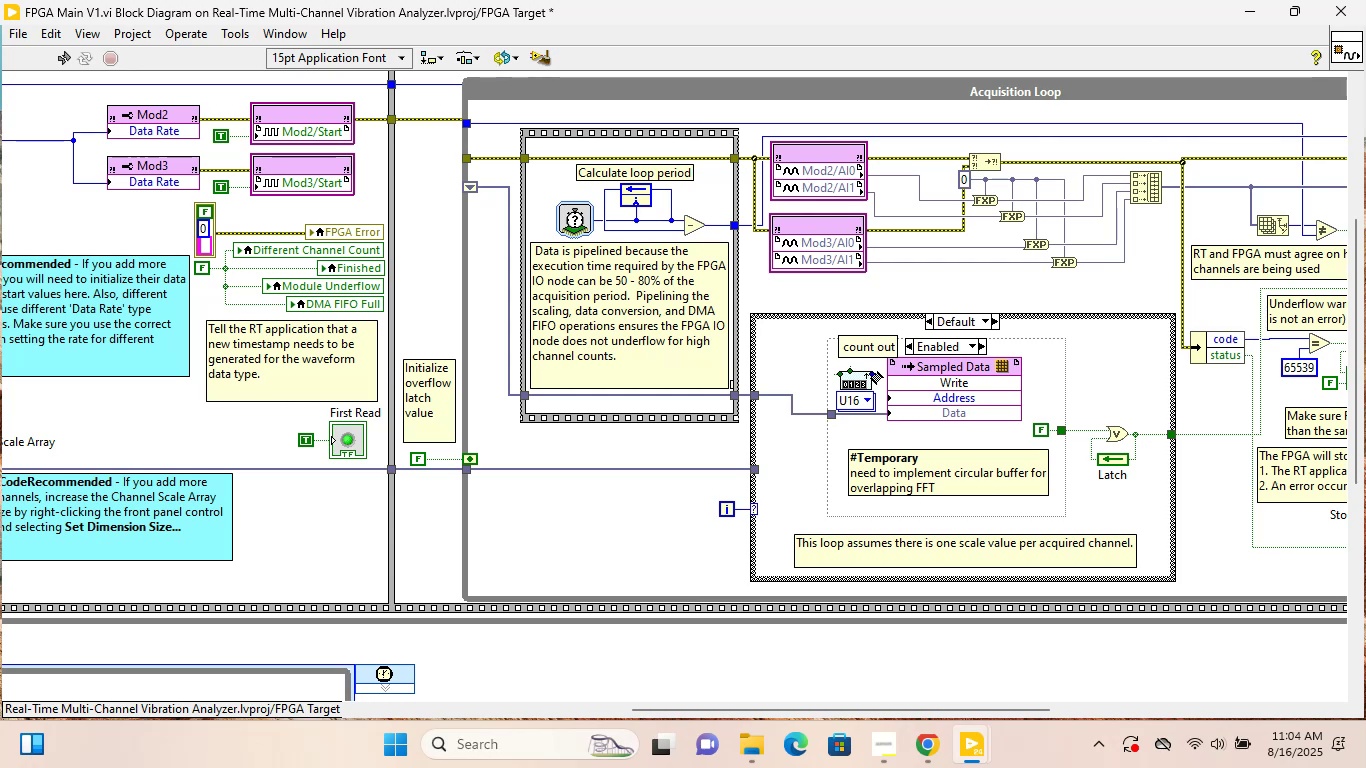 
left_click([871, 372])
 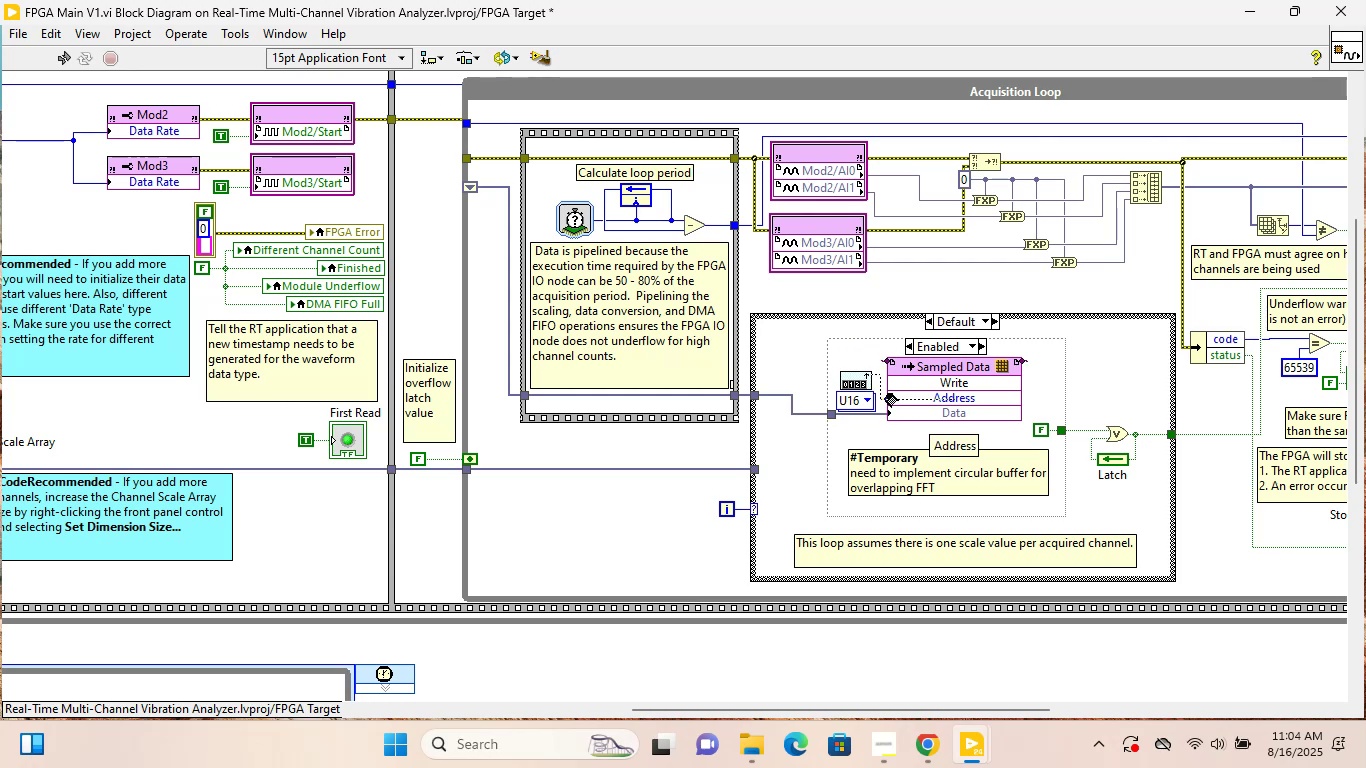 
left_click([886, 395])
 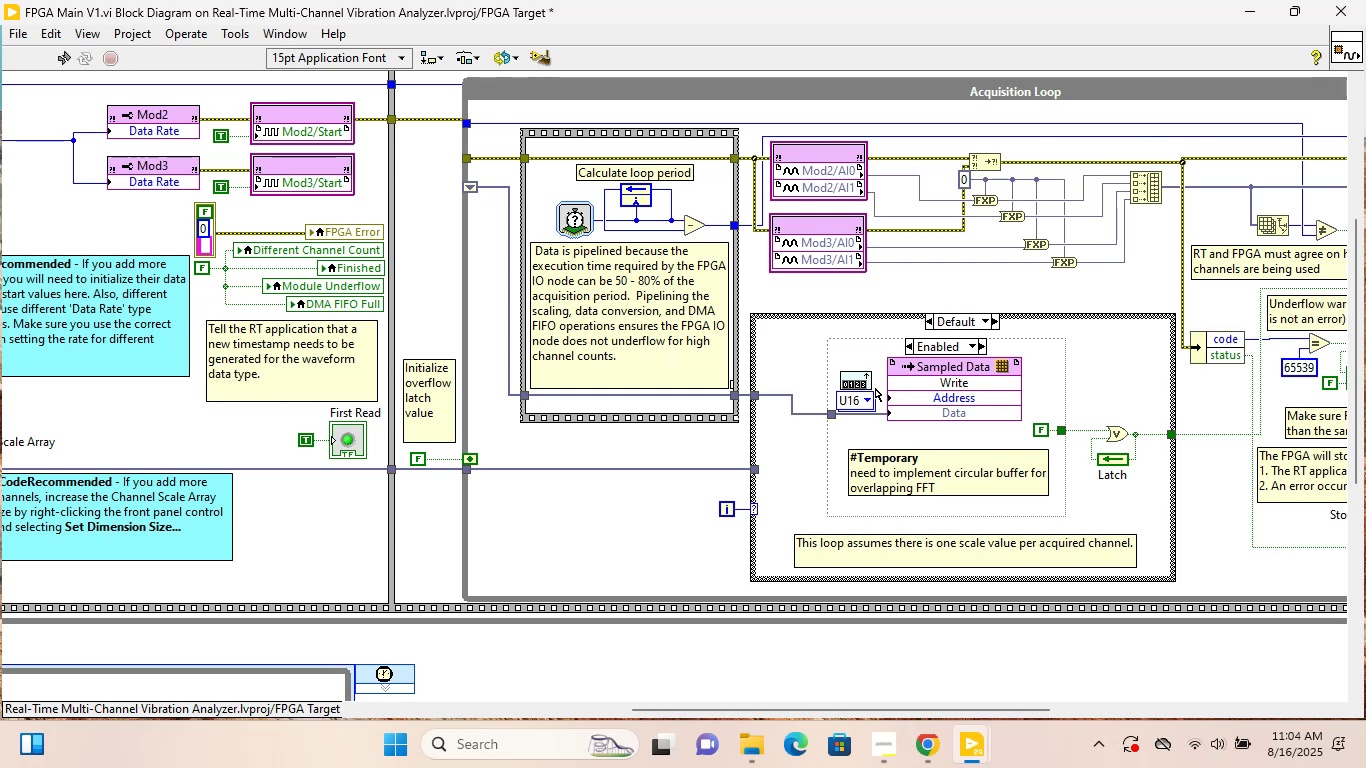 
mouse_move([834, 399])
 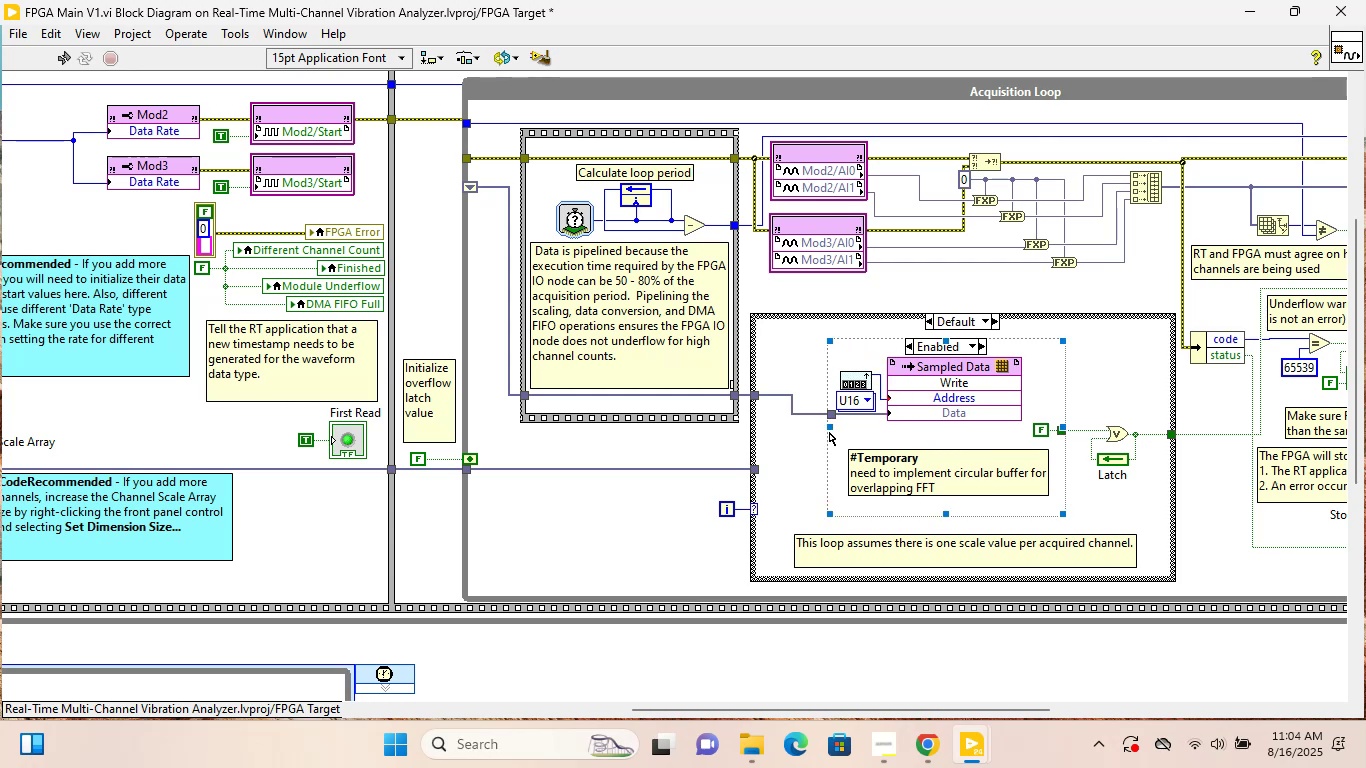 
left_click_drag(start_coordinate=[828, 430], to_coordinate=[813, 430])
 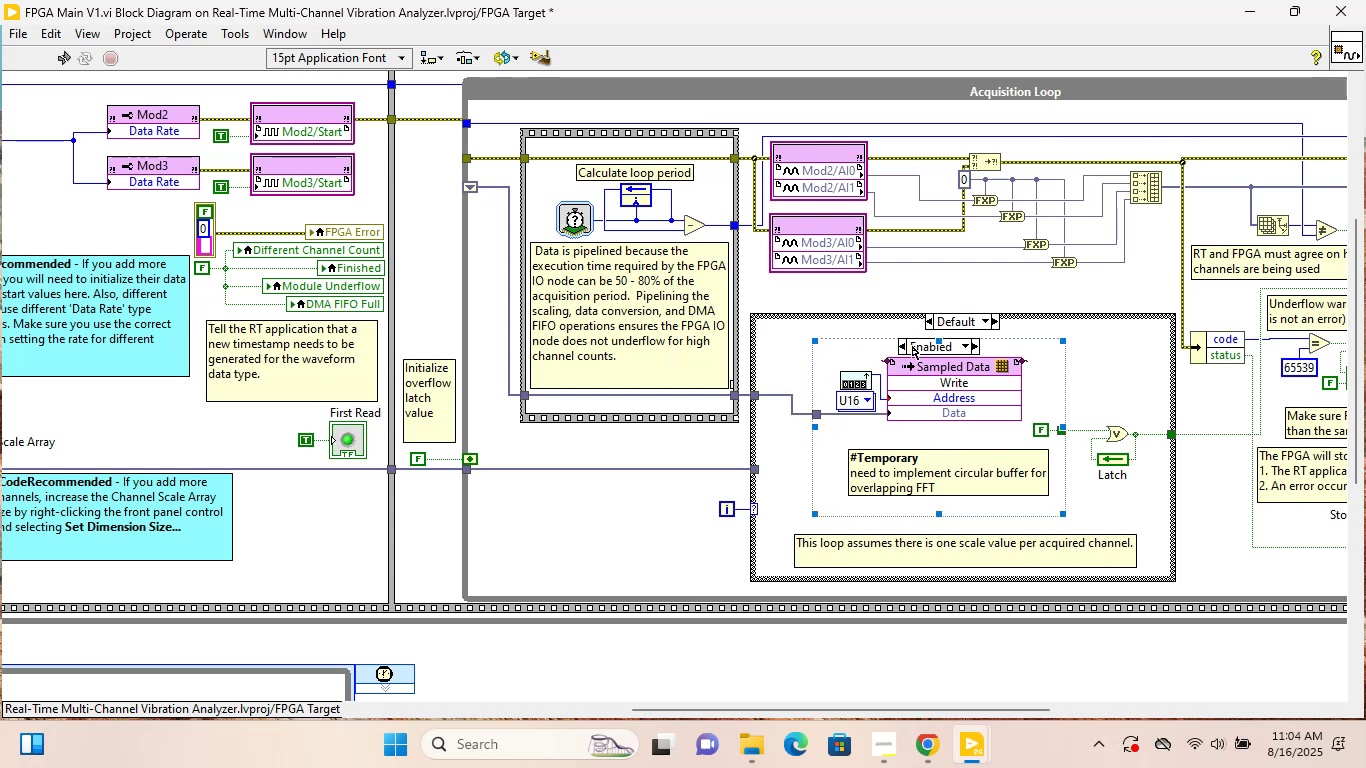 
right_click([924, 340])
 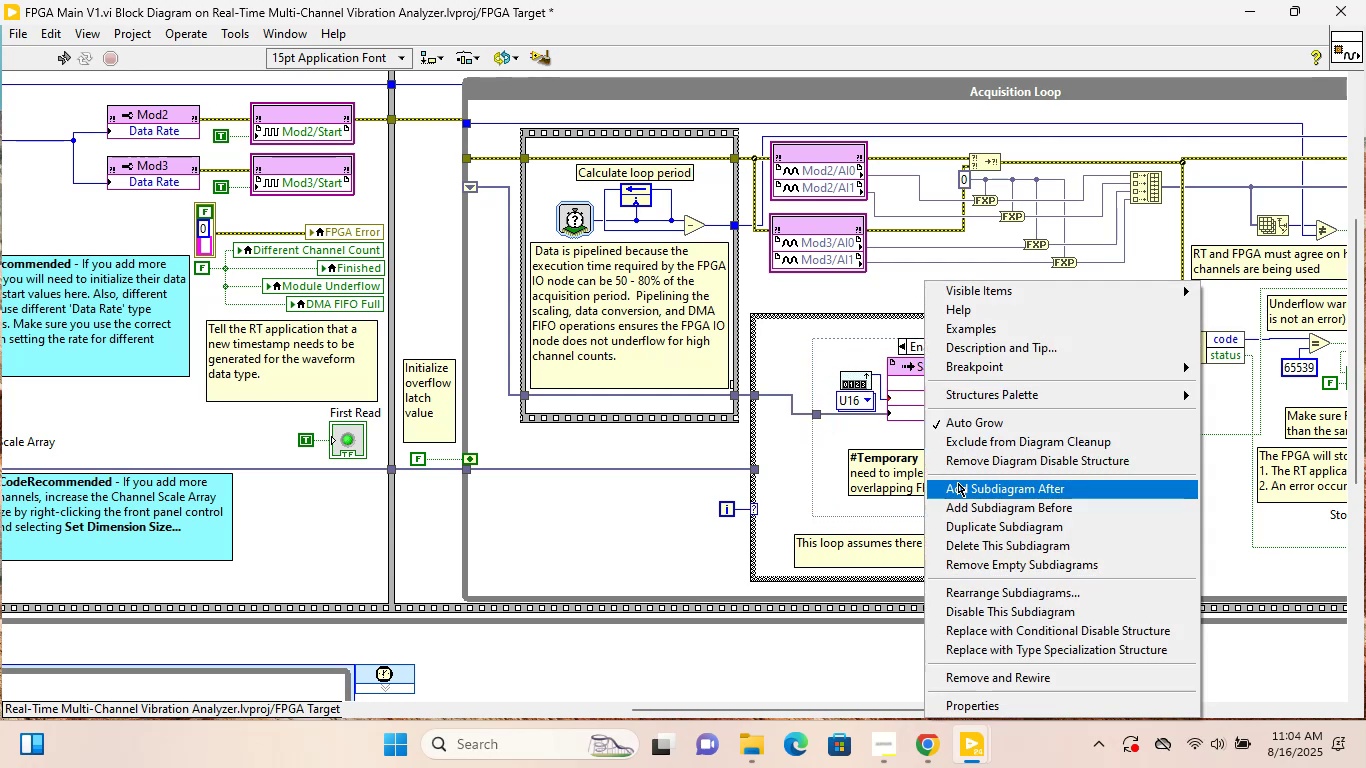 
left_click([965, 462])
 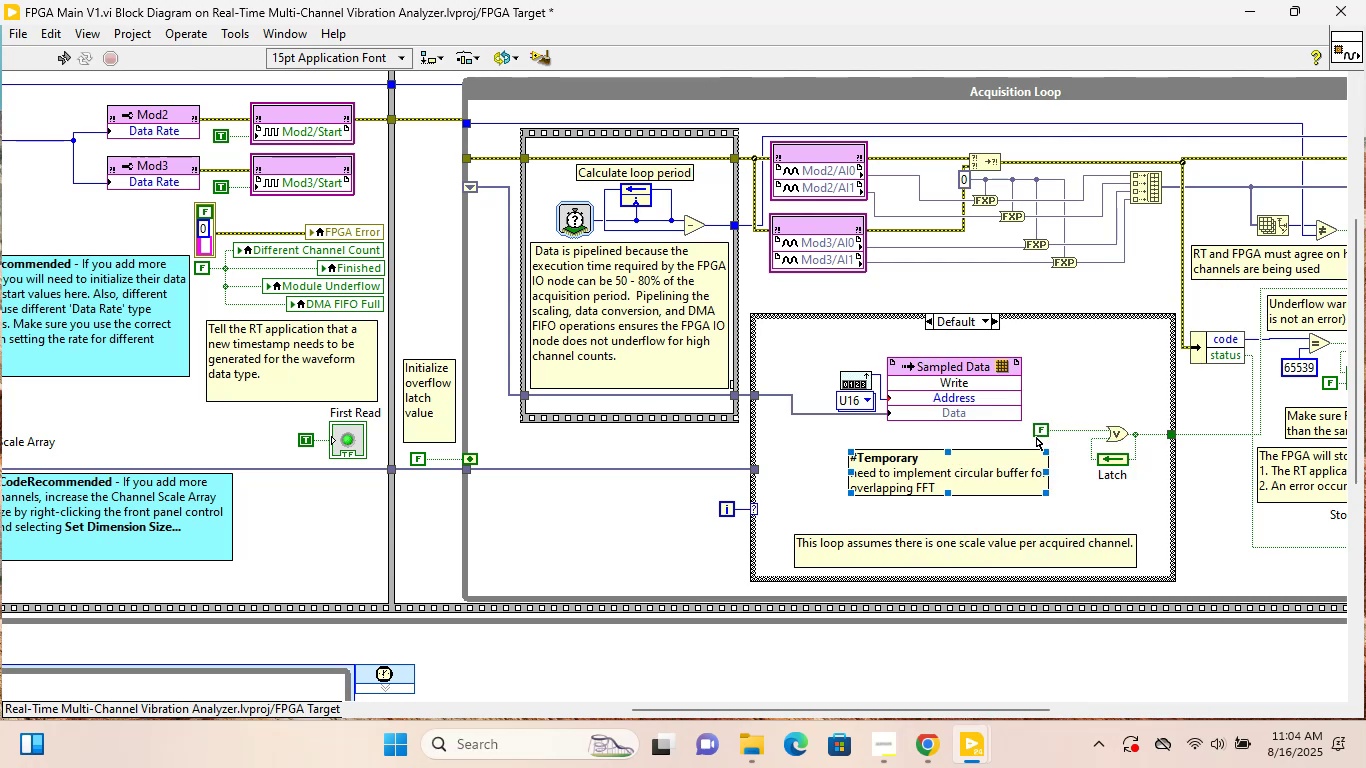 
left_click_drag(start_coordinate=[1009, 472], to_coordinate=[1003, 476])
 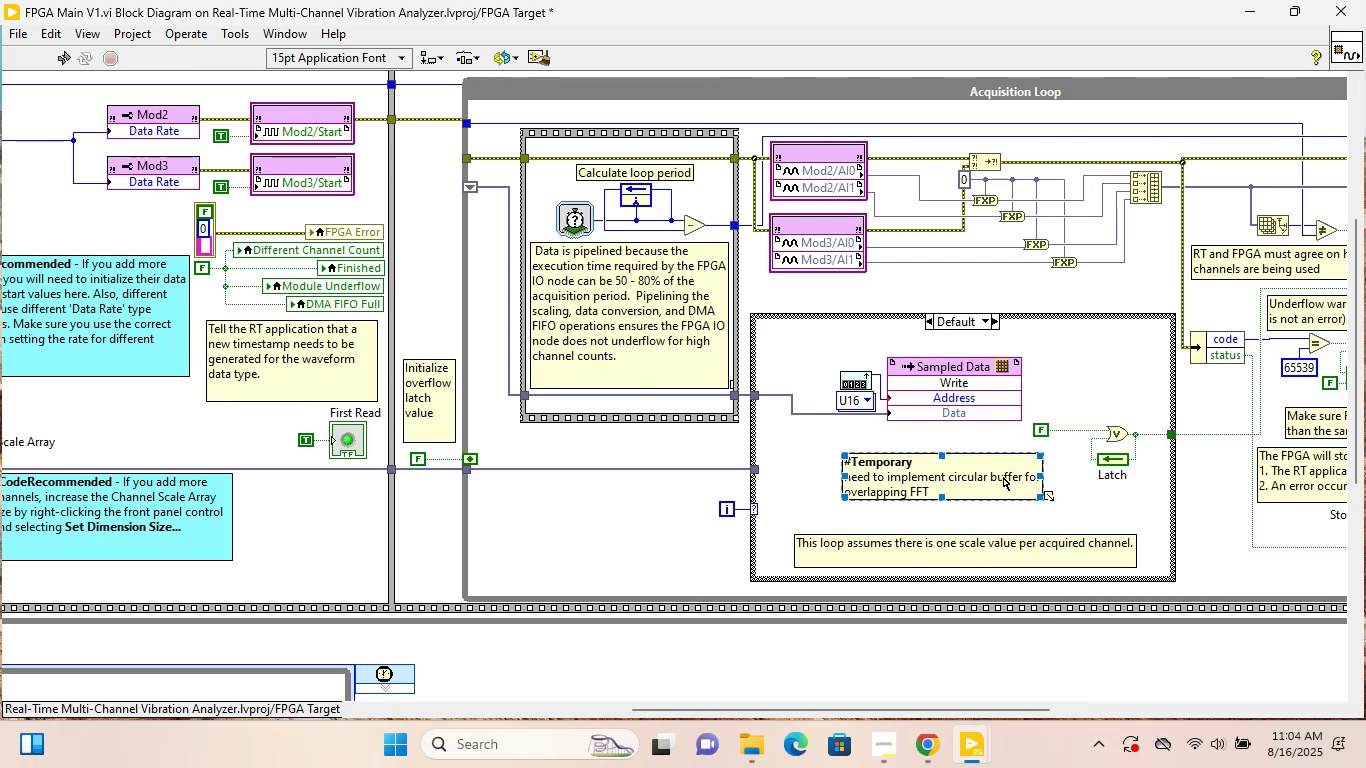 
key(Delete)
 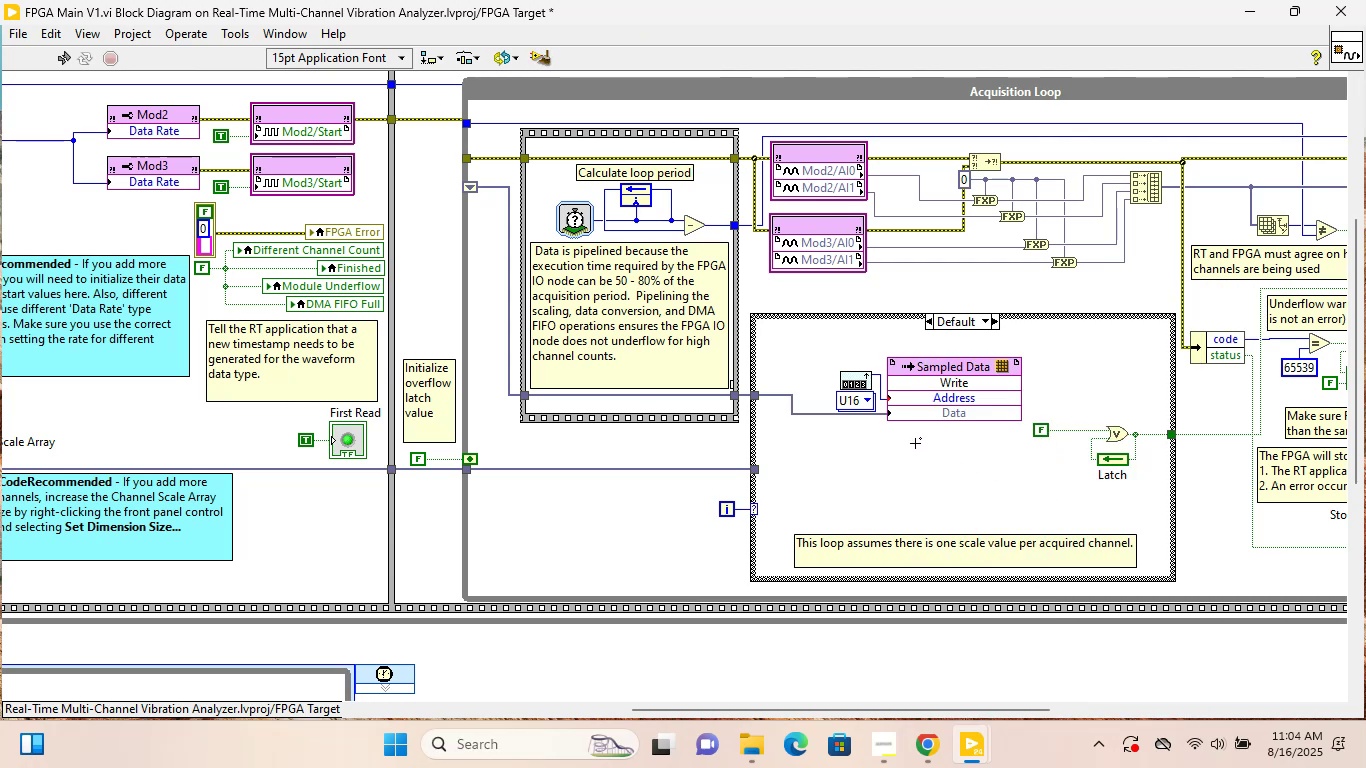 
left_click_drag(start_coordinate=[835, 338], to_coordinate=[942, 397])
 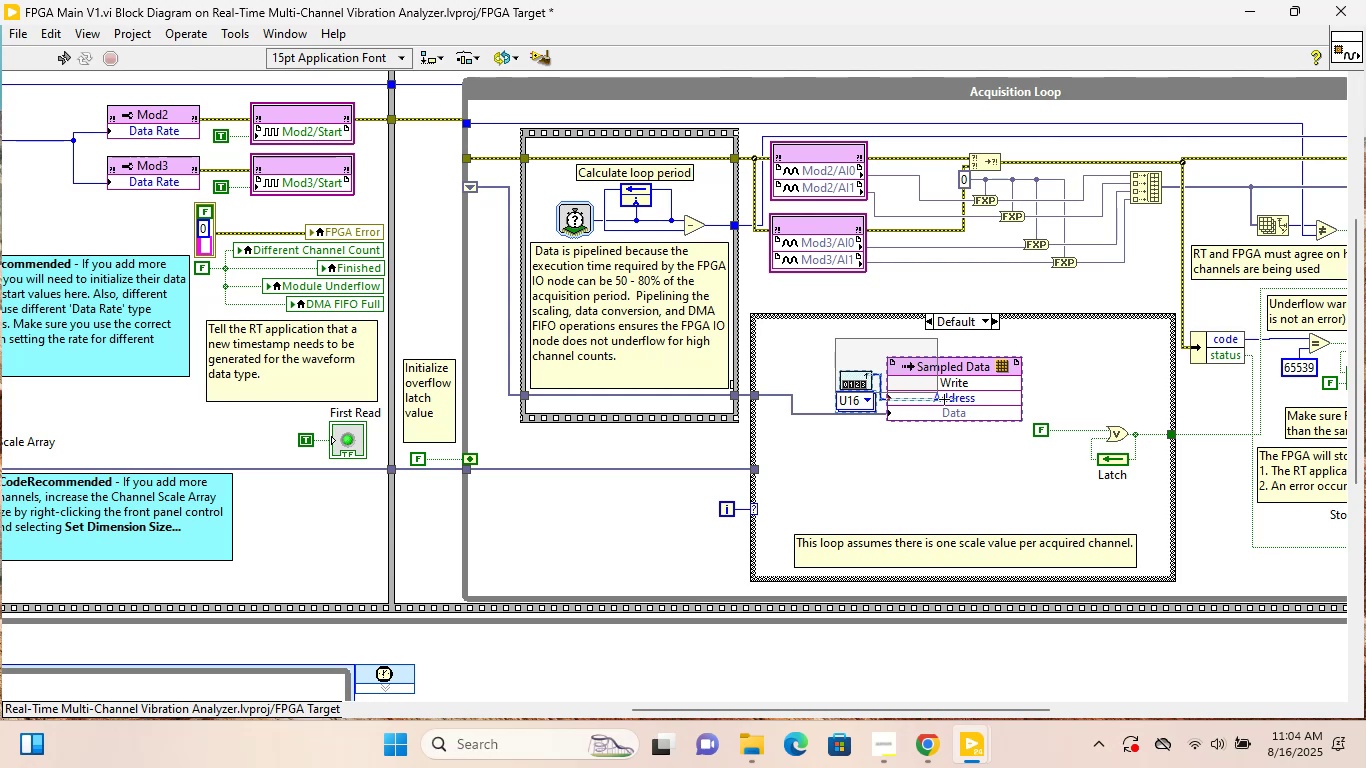 
hold_key(key=ShiftLeft, duration=1.51)
 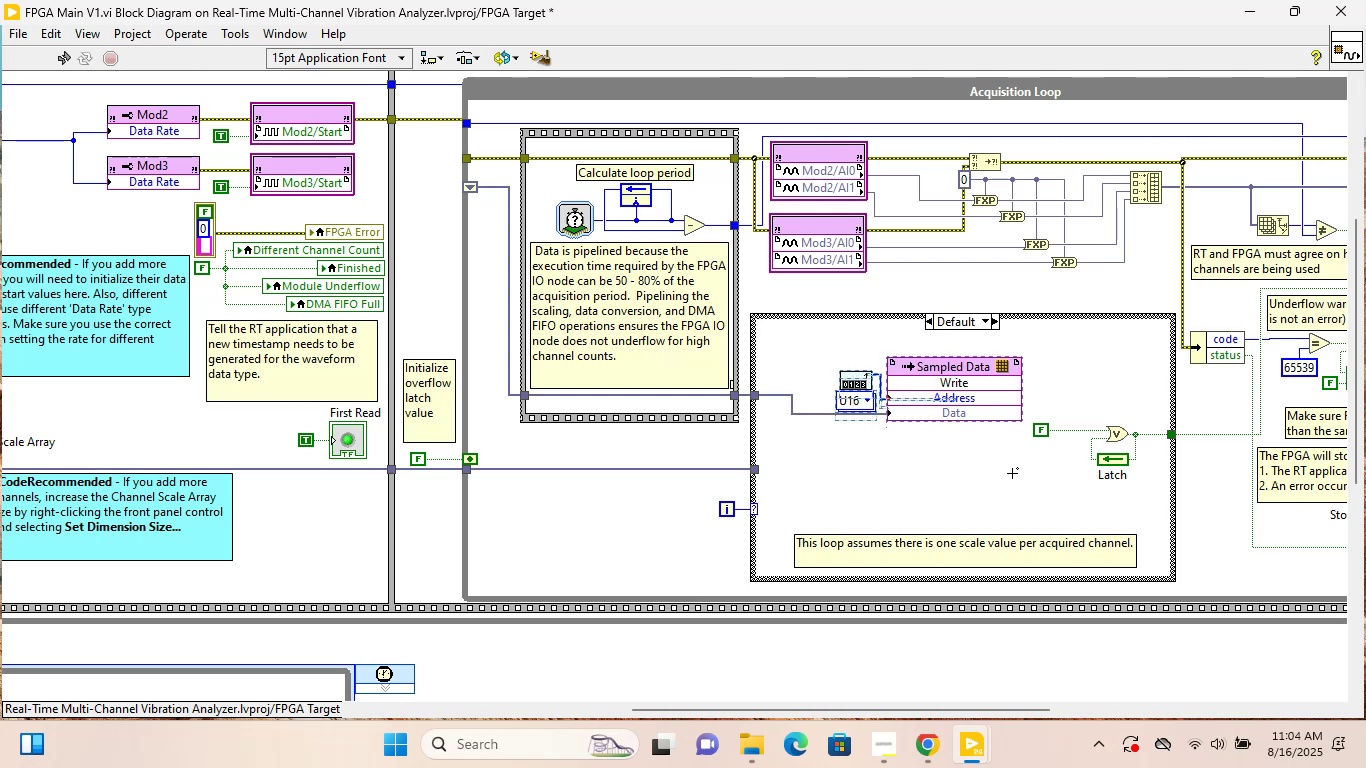 
key(Shift+ArrowDown)
 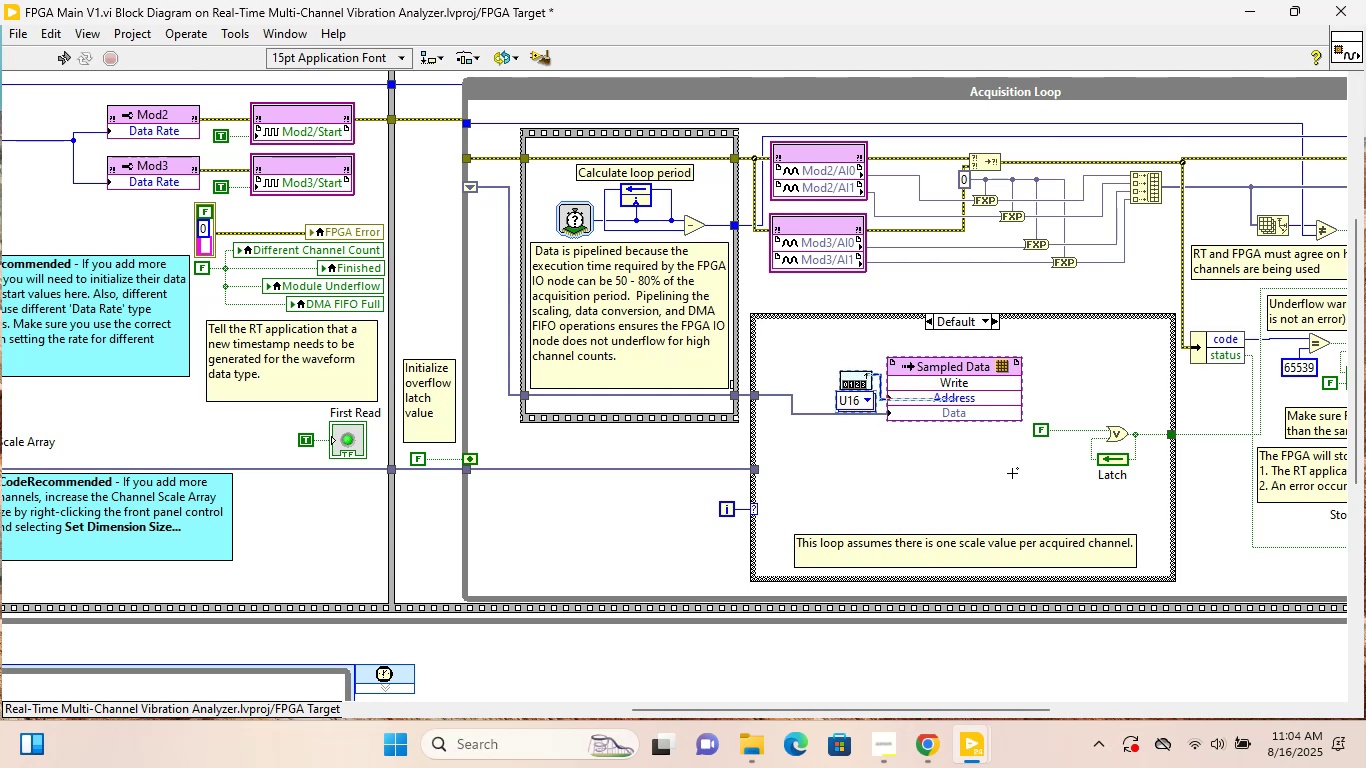 
key(Shift+ArrowDown)
 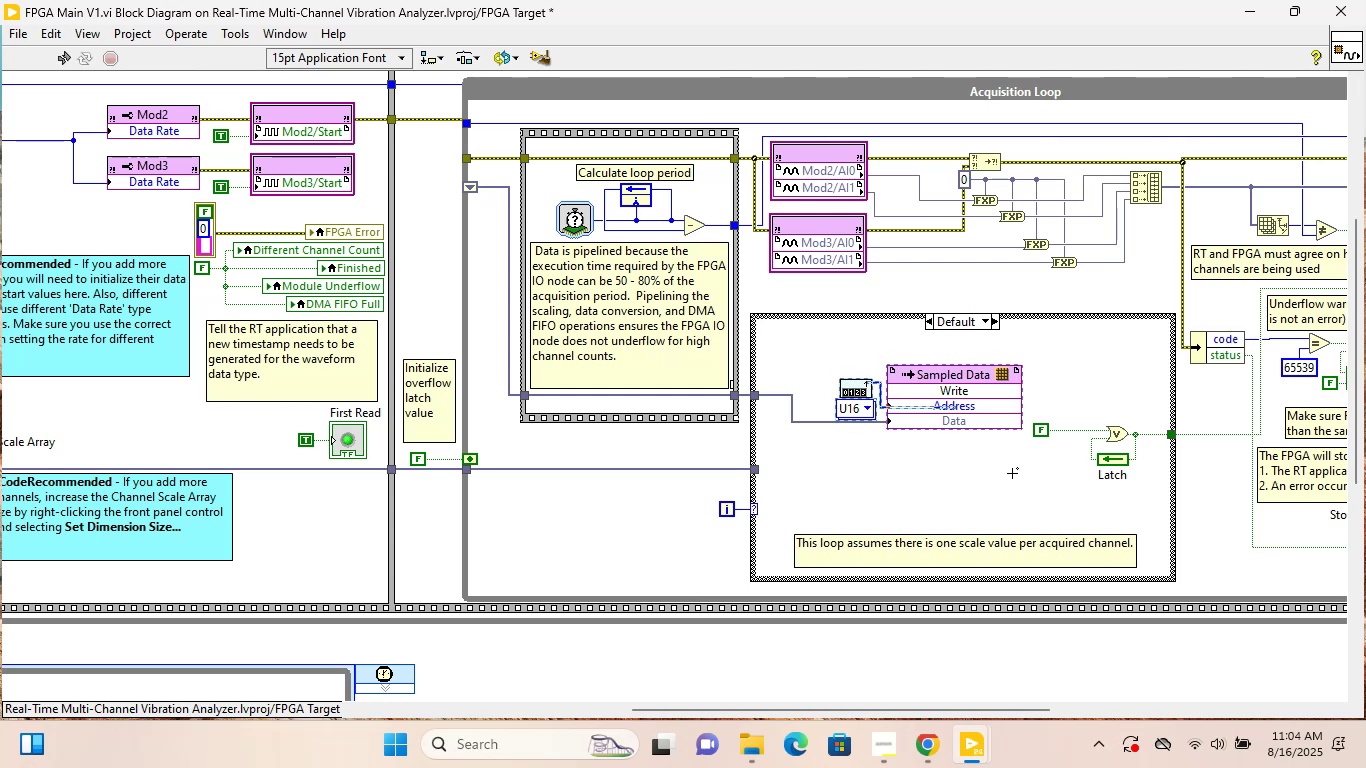 
key(Shift+ArrowDown)
 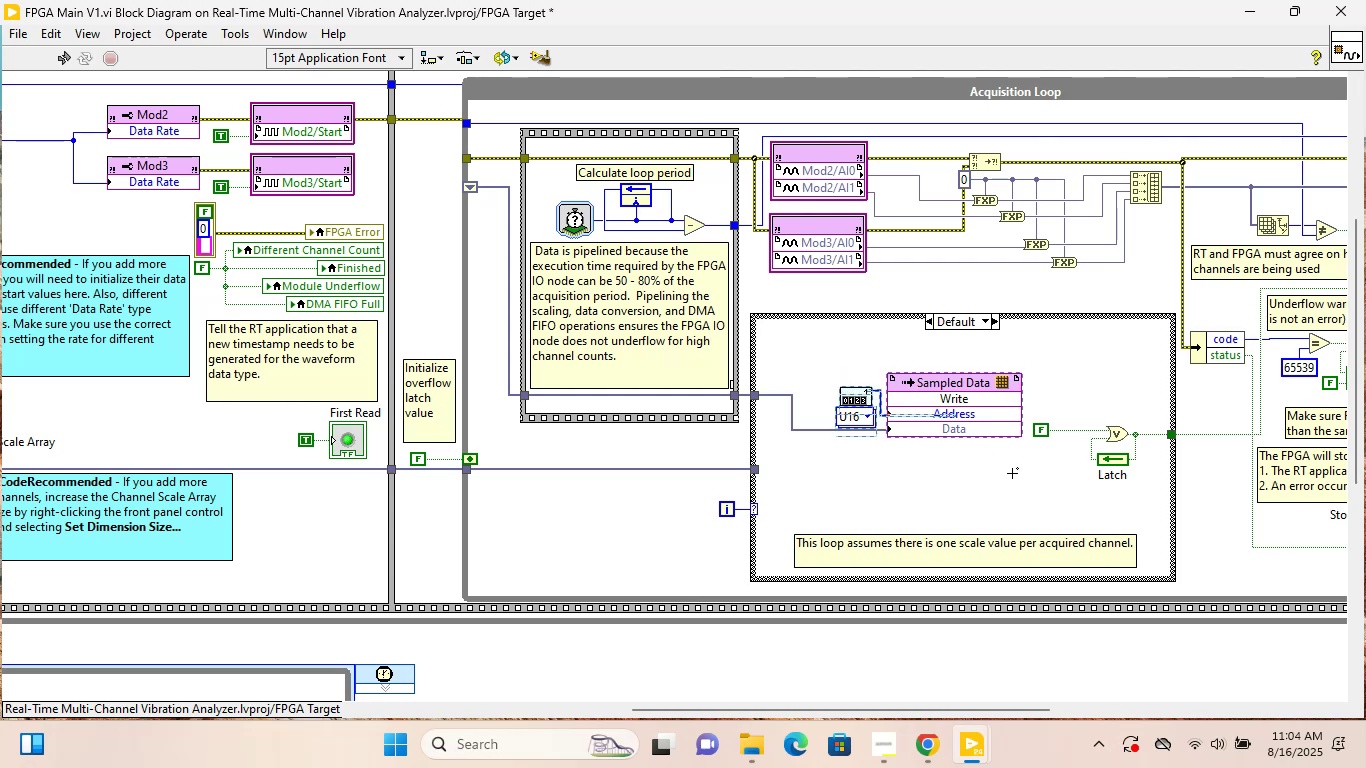 
key(Shift+ArrowDown)
 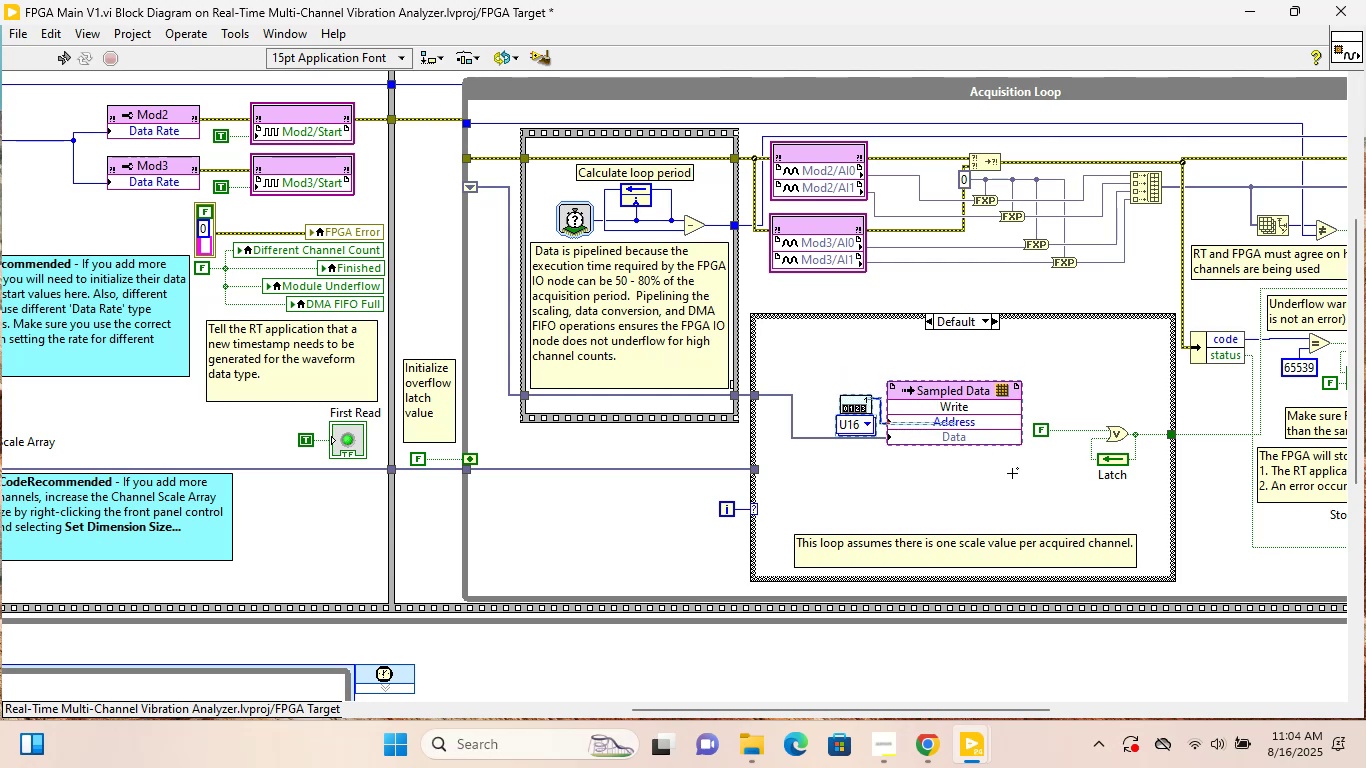 
key(Shift+ArrowDown)
 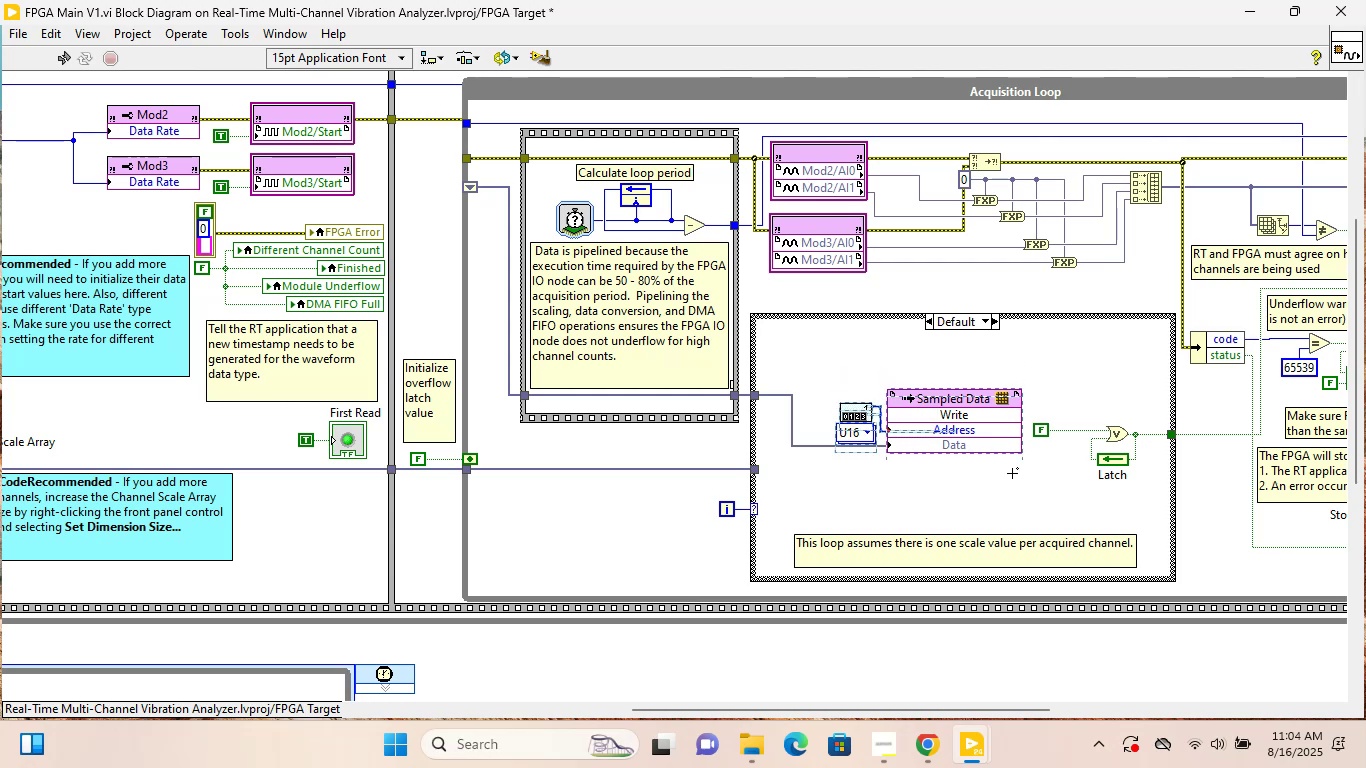 
key(Shift+ArrowDown)
 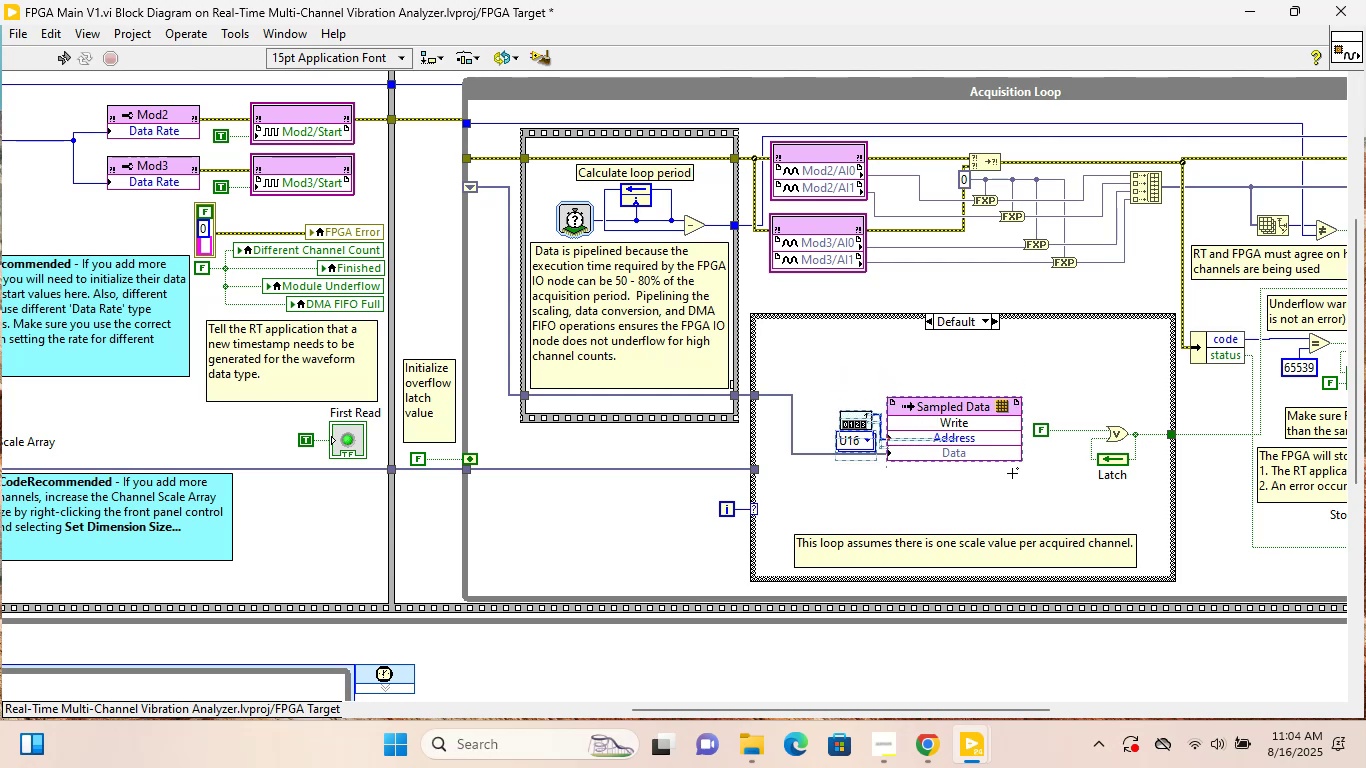 
key(Shift+ArrowDown)
 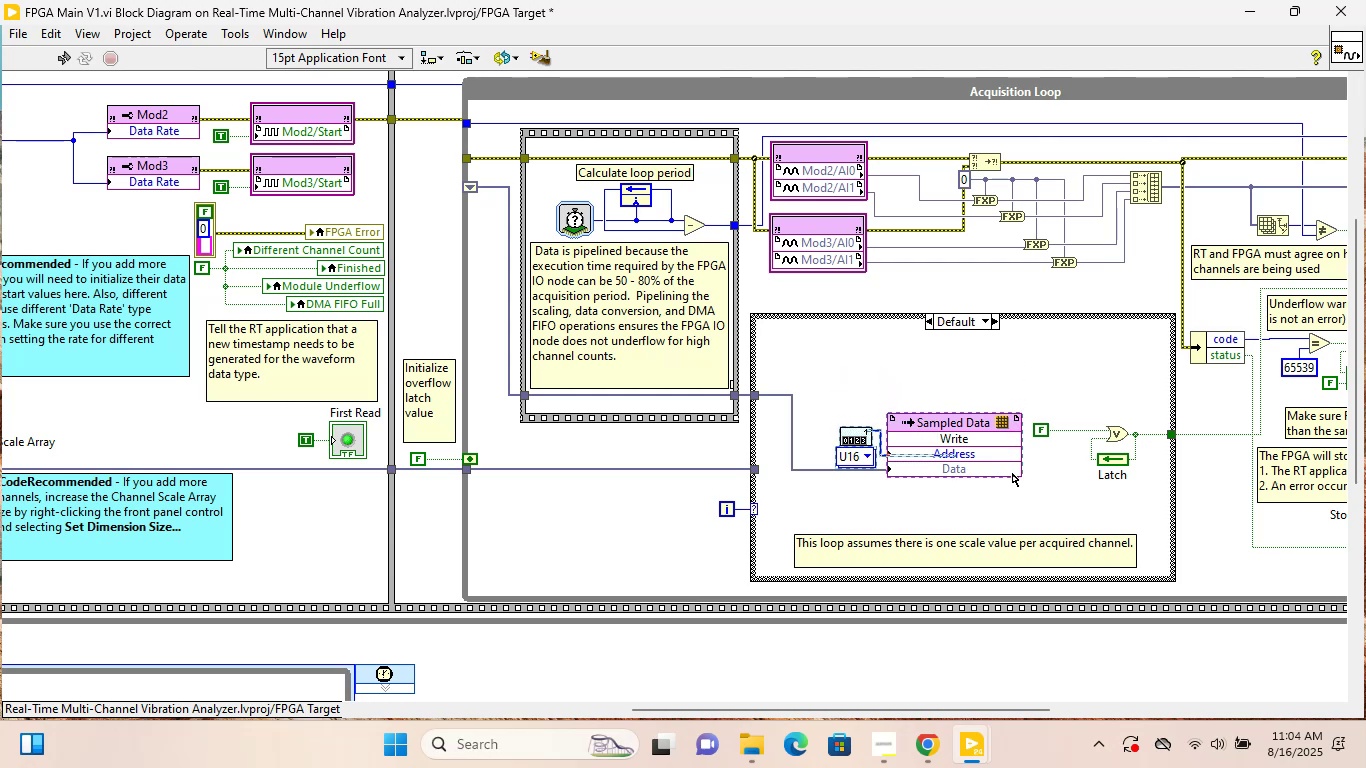 
key(Shift+ArrowDown)
 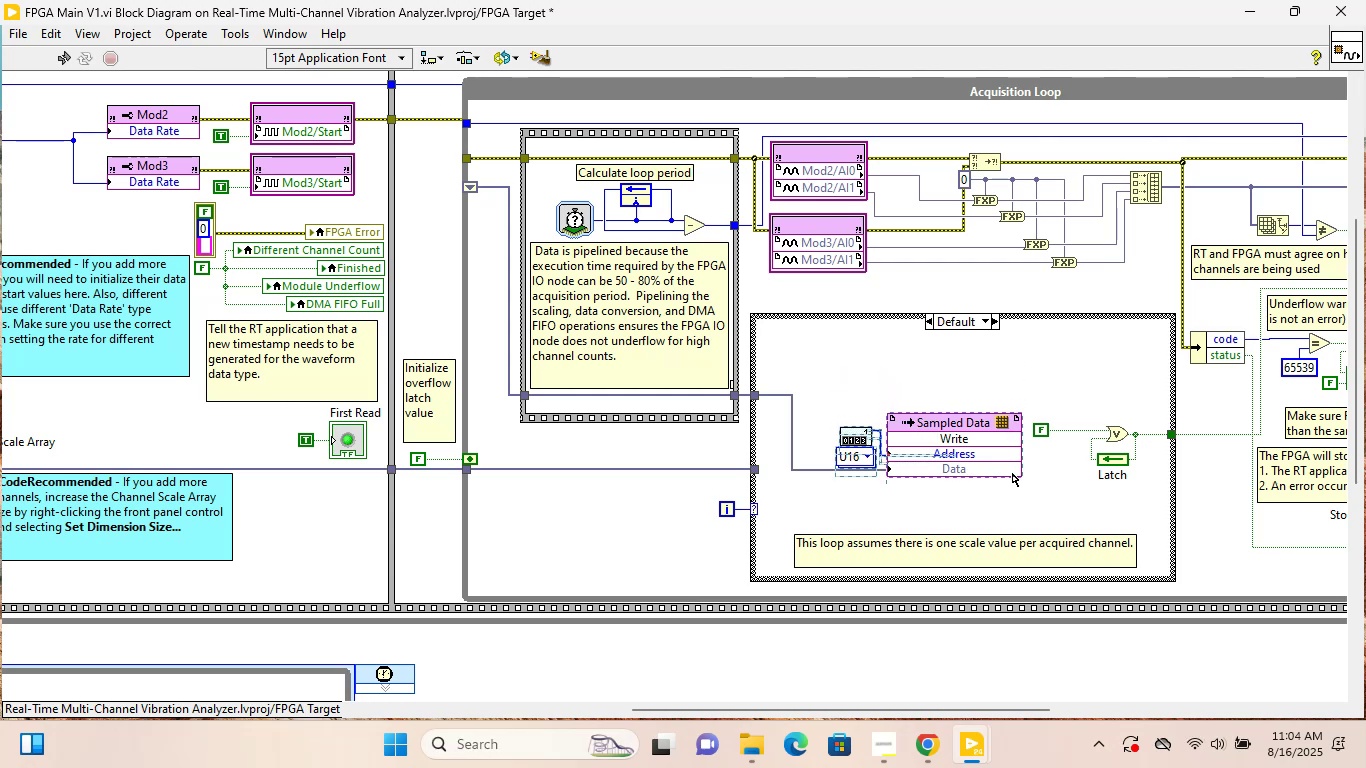 
key(Shift+ArrowDown)
 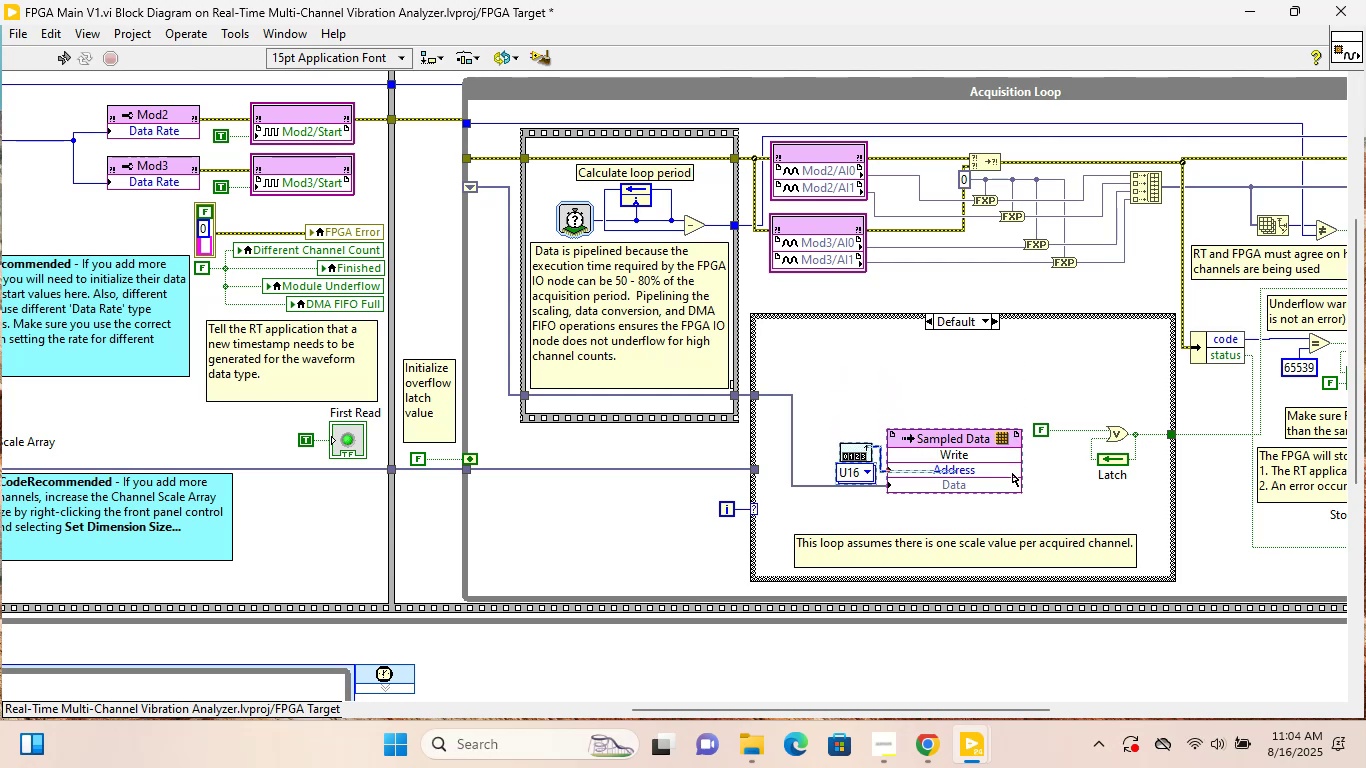 
key(Shift+ArrowDown)
 